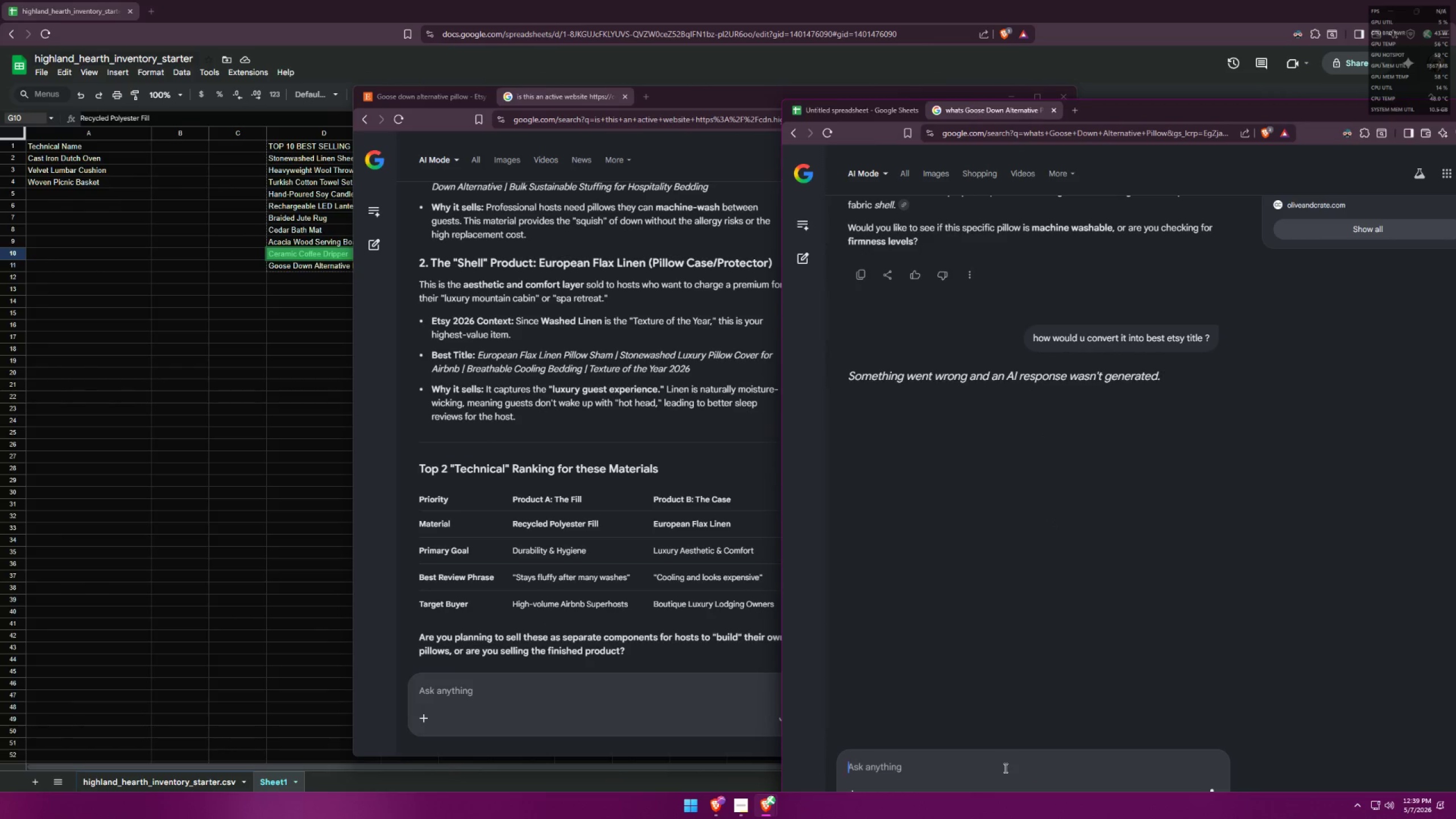 
key(Control+V)
 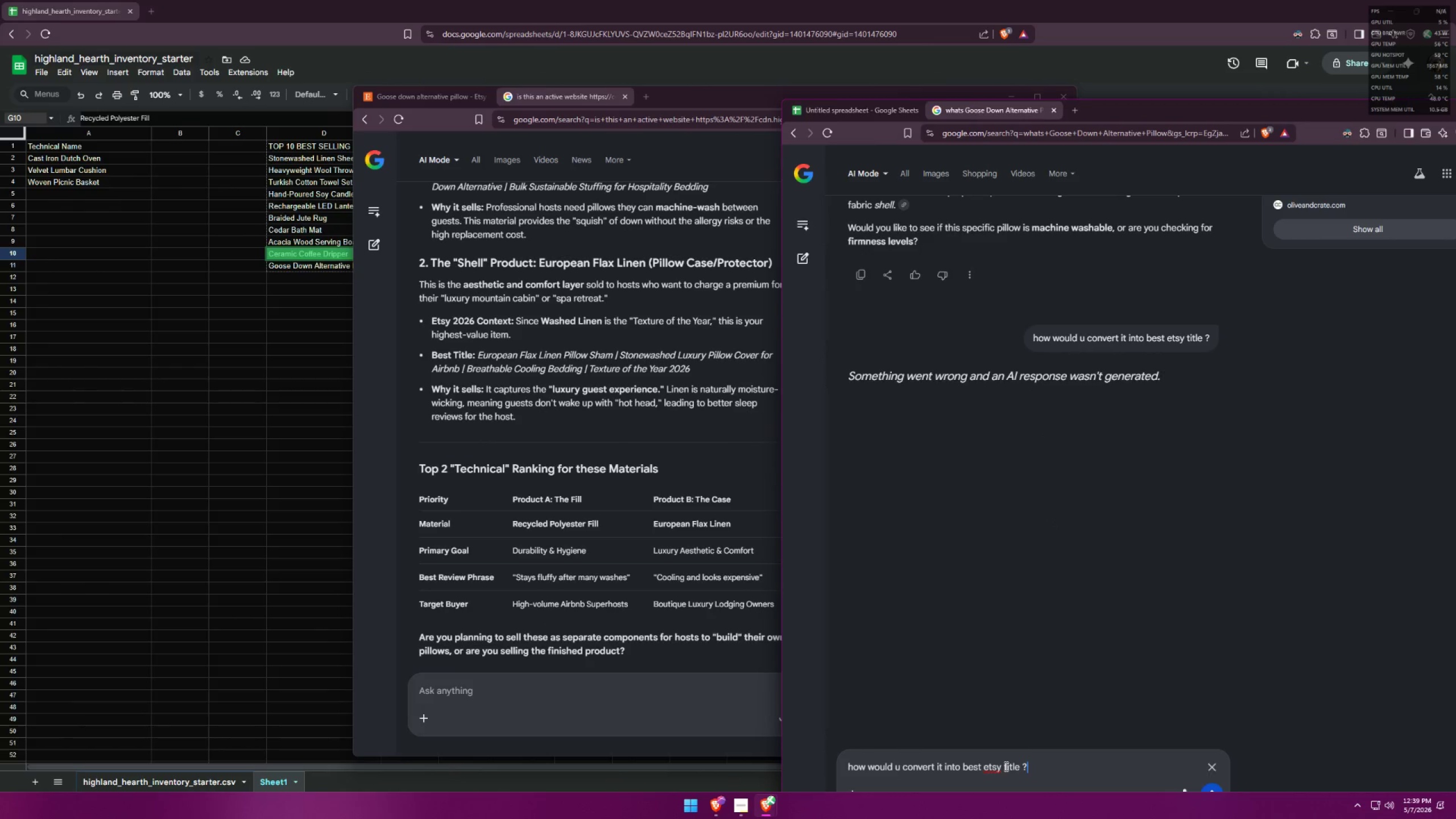 
key(Enter)
 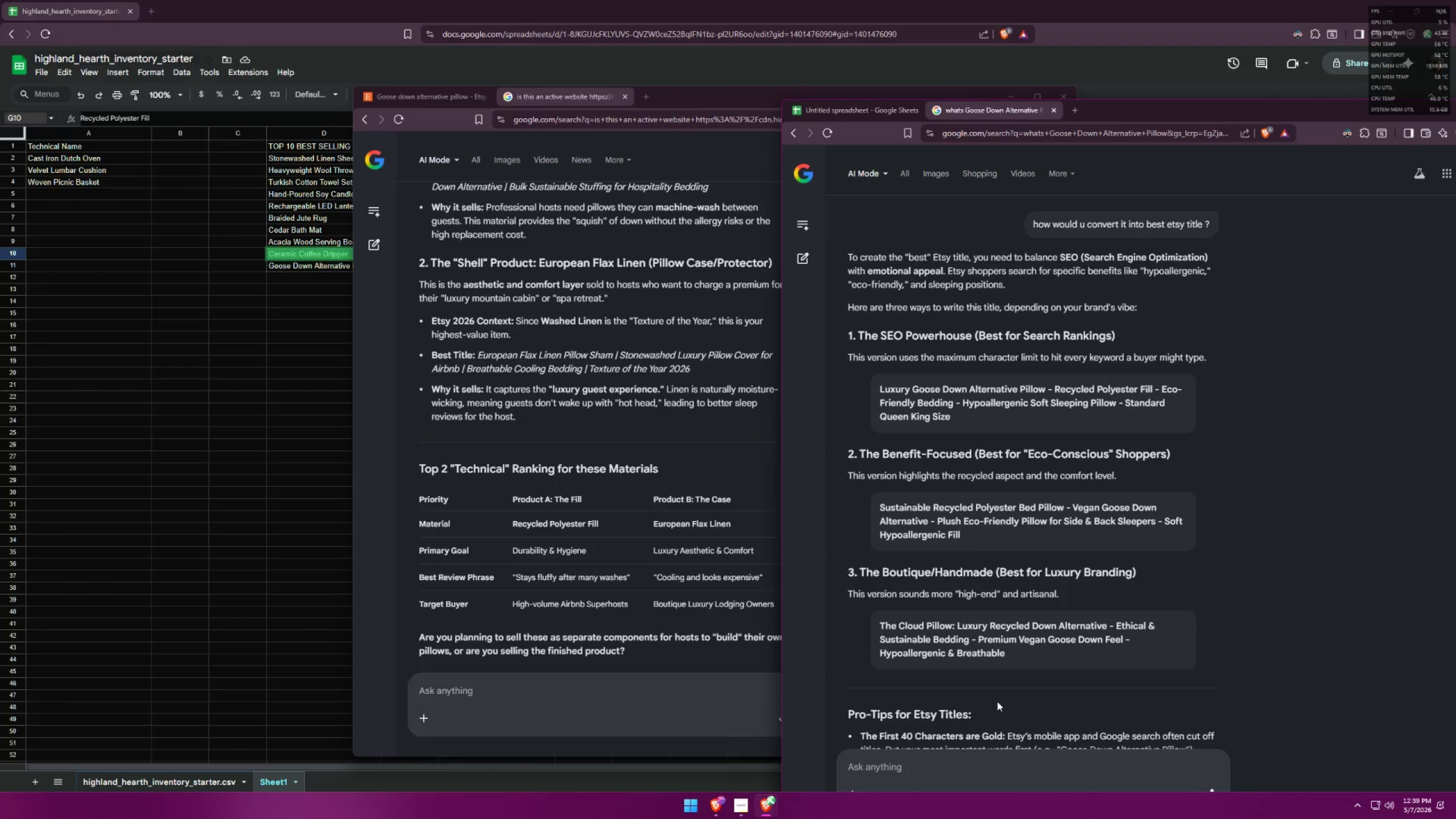 
wait(17.62)
 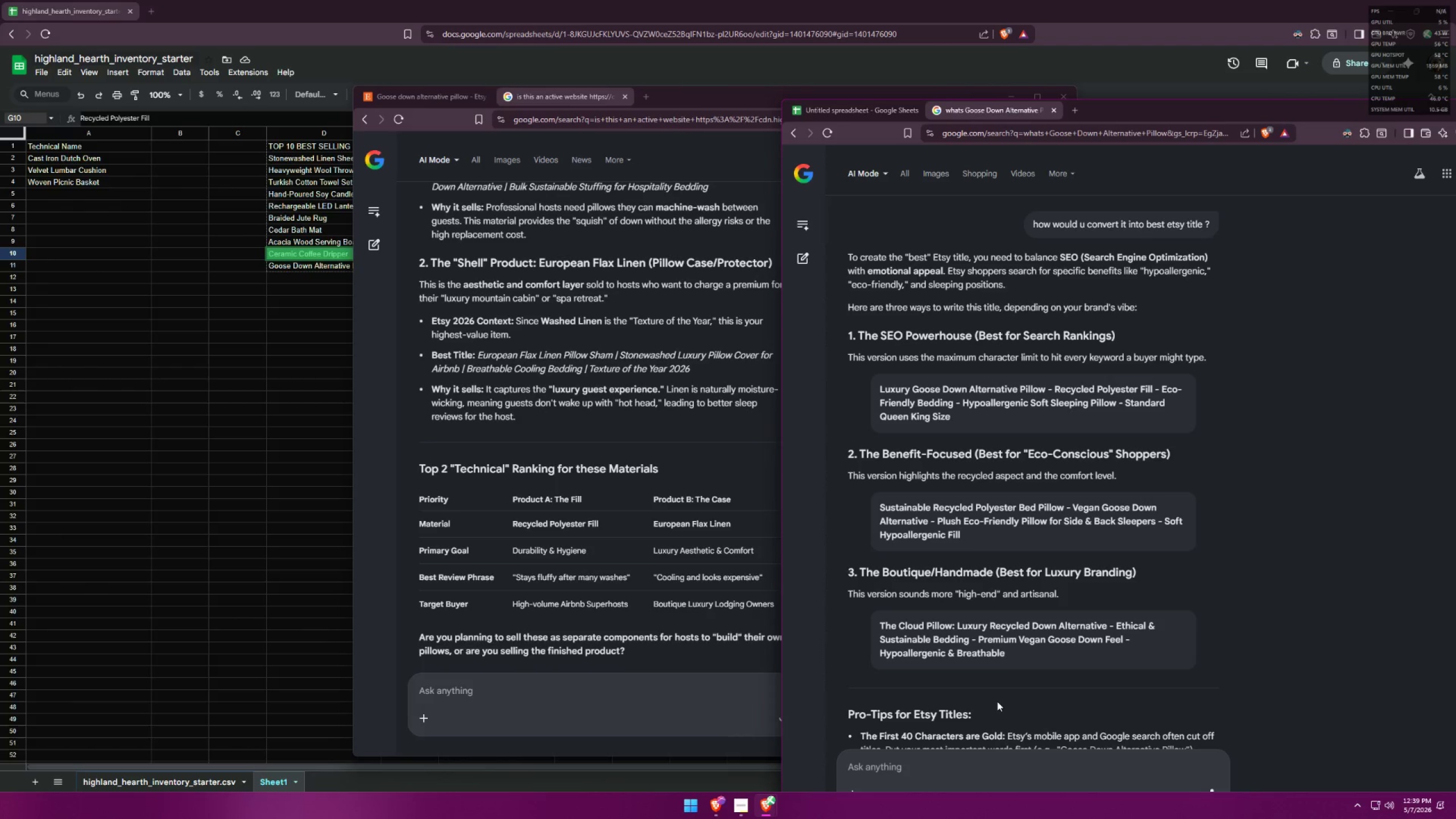 
left_click([734, 466])
 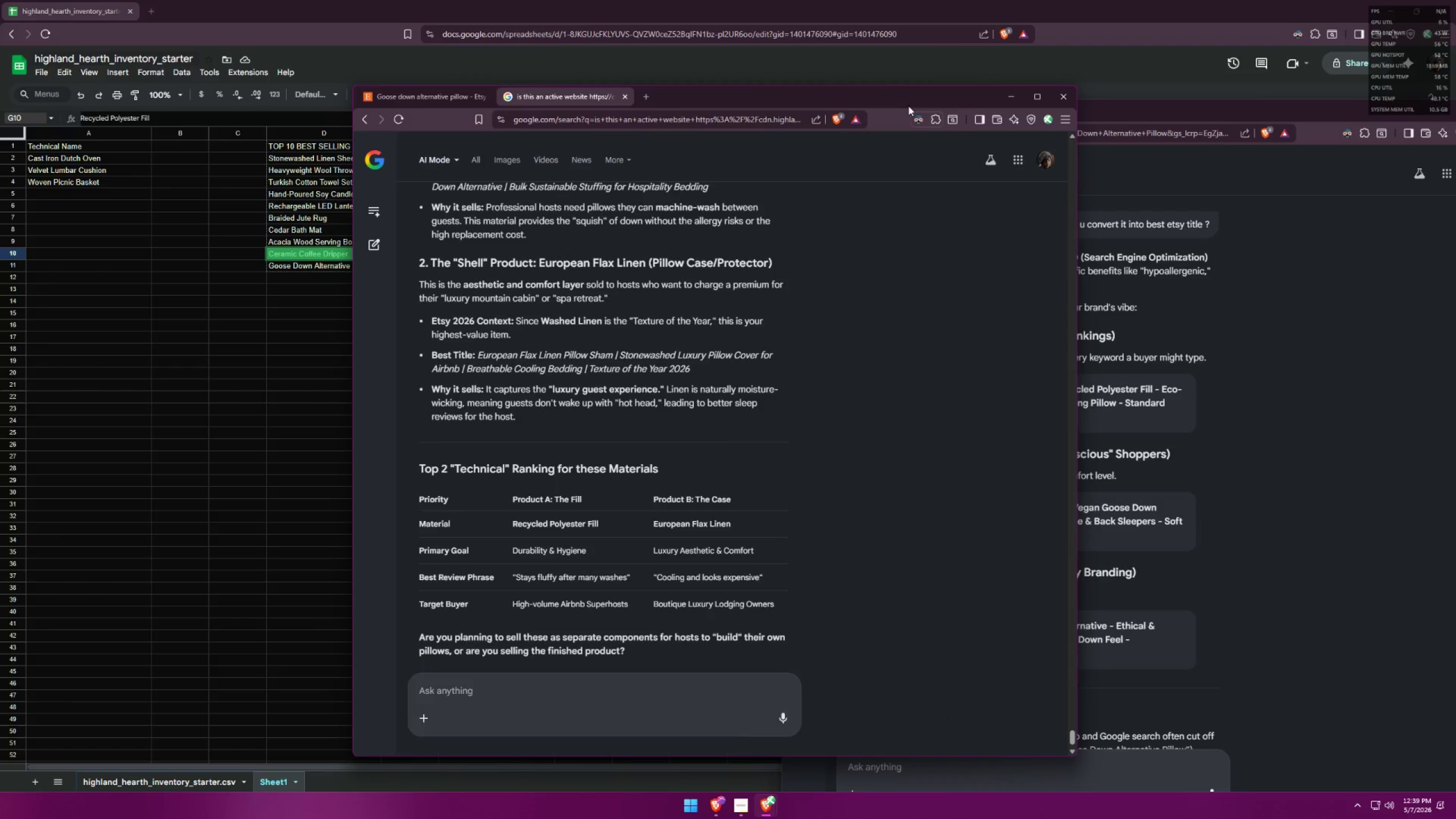 
left_click([1006, 93])
 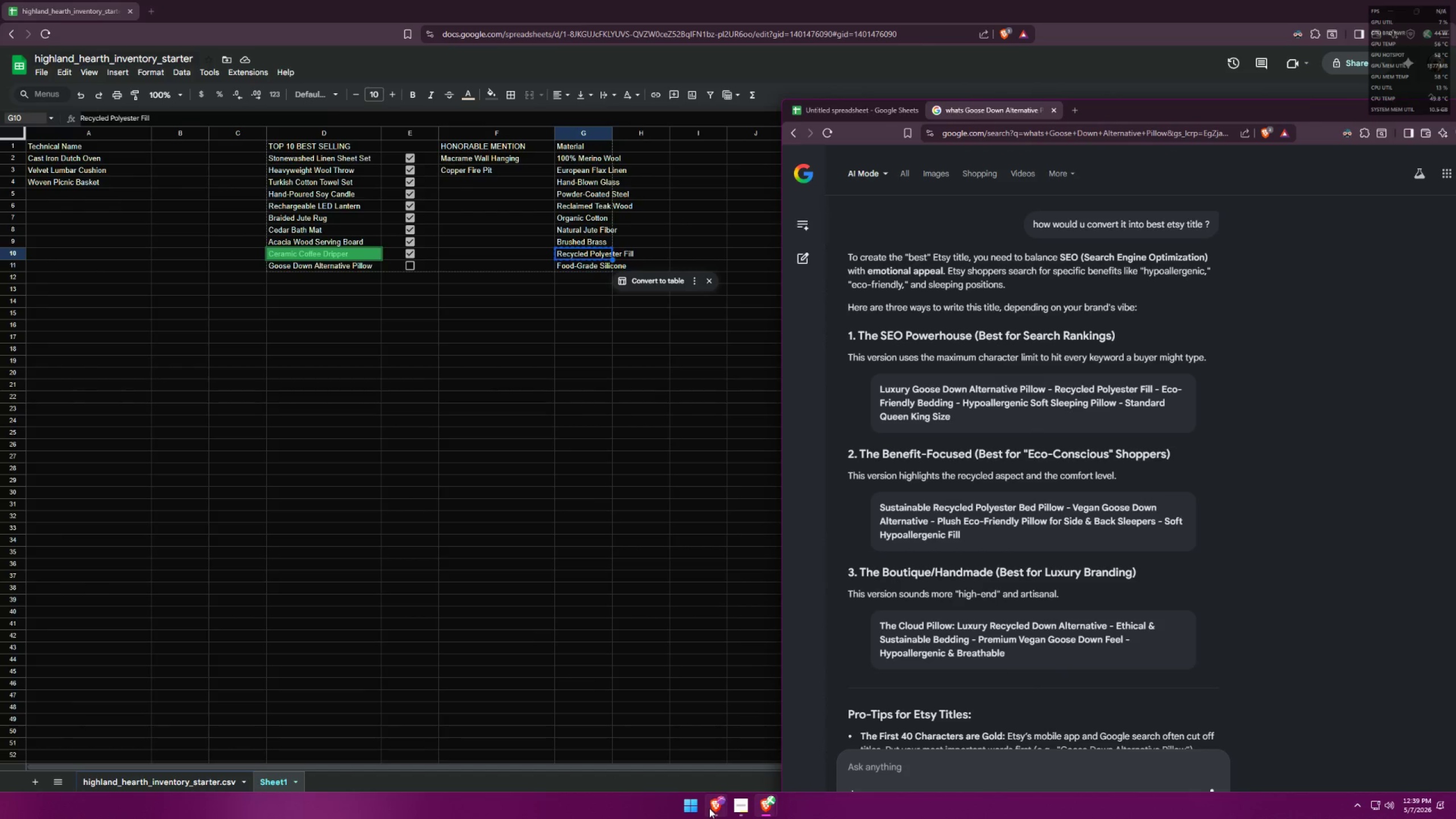 
wait(6.23)
 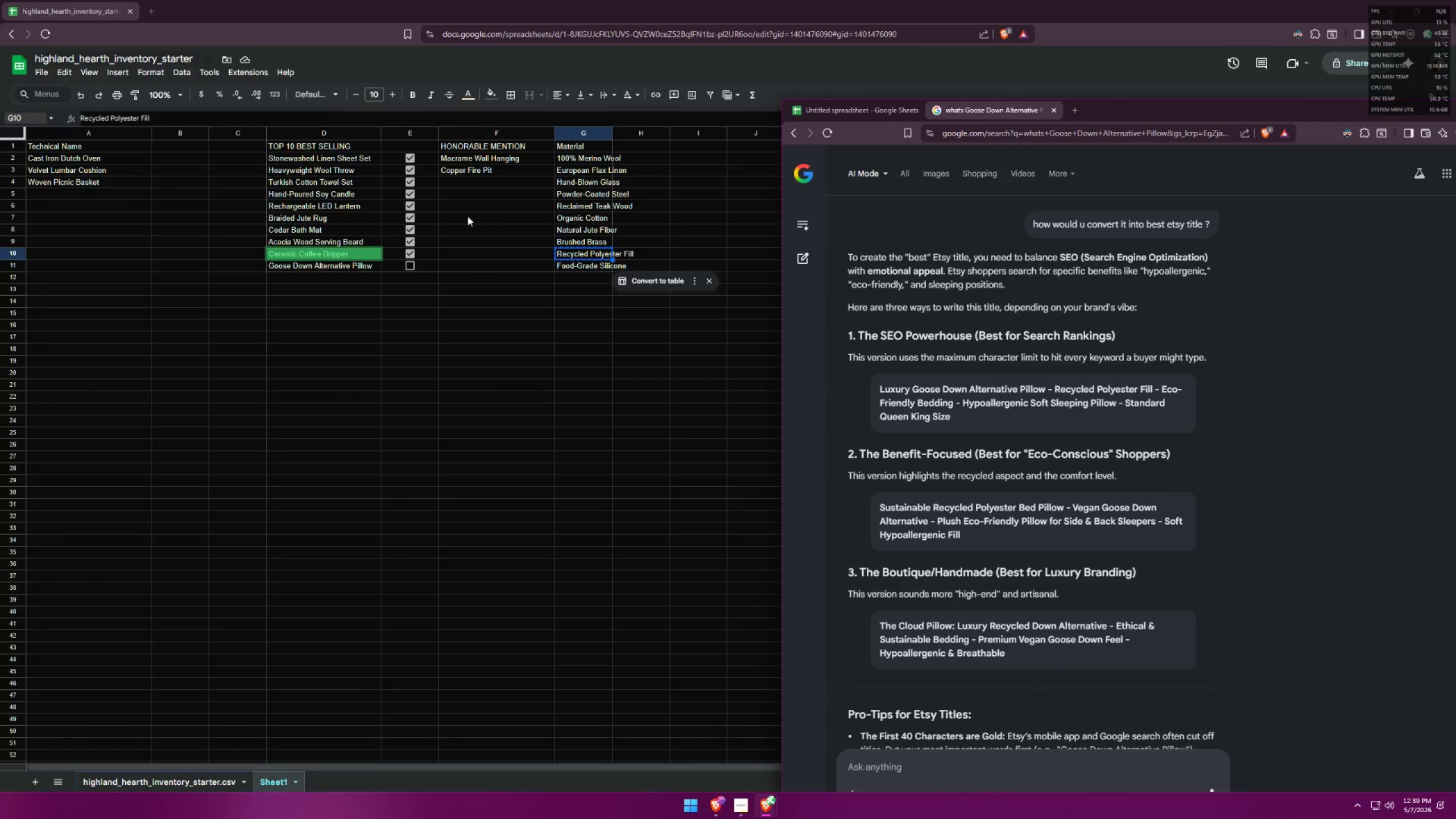 
double_click([795, 763])
 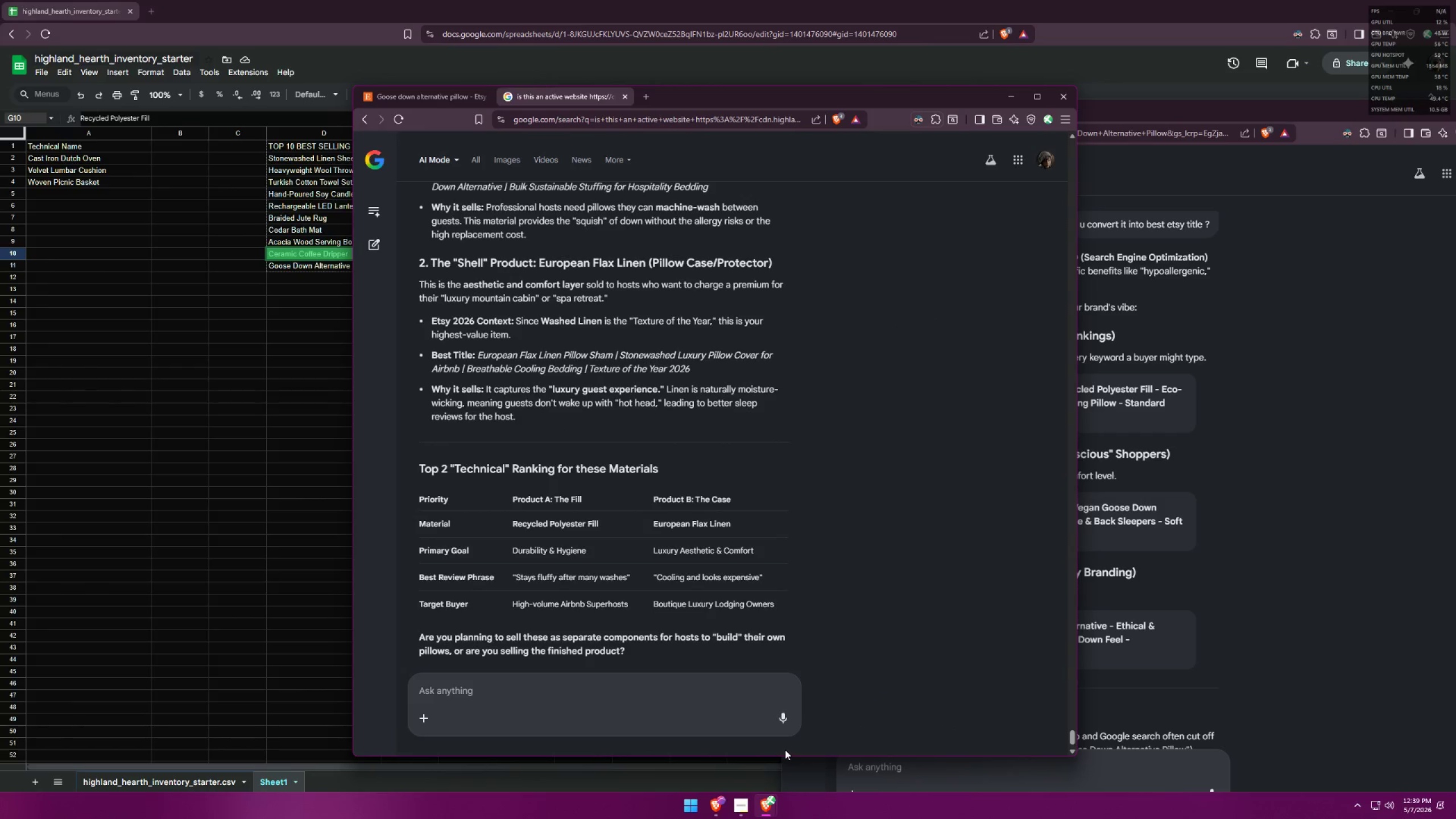 
left_click([1249, 477])
 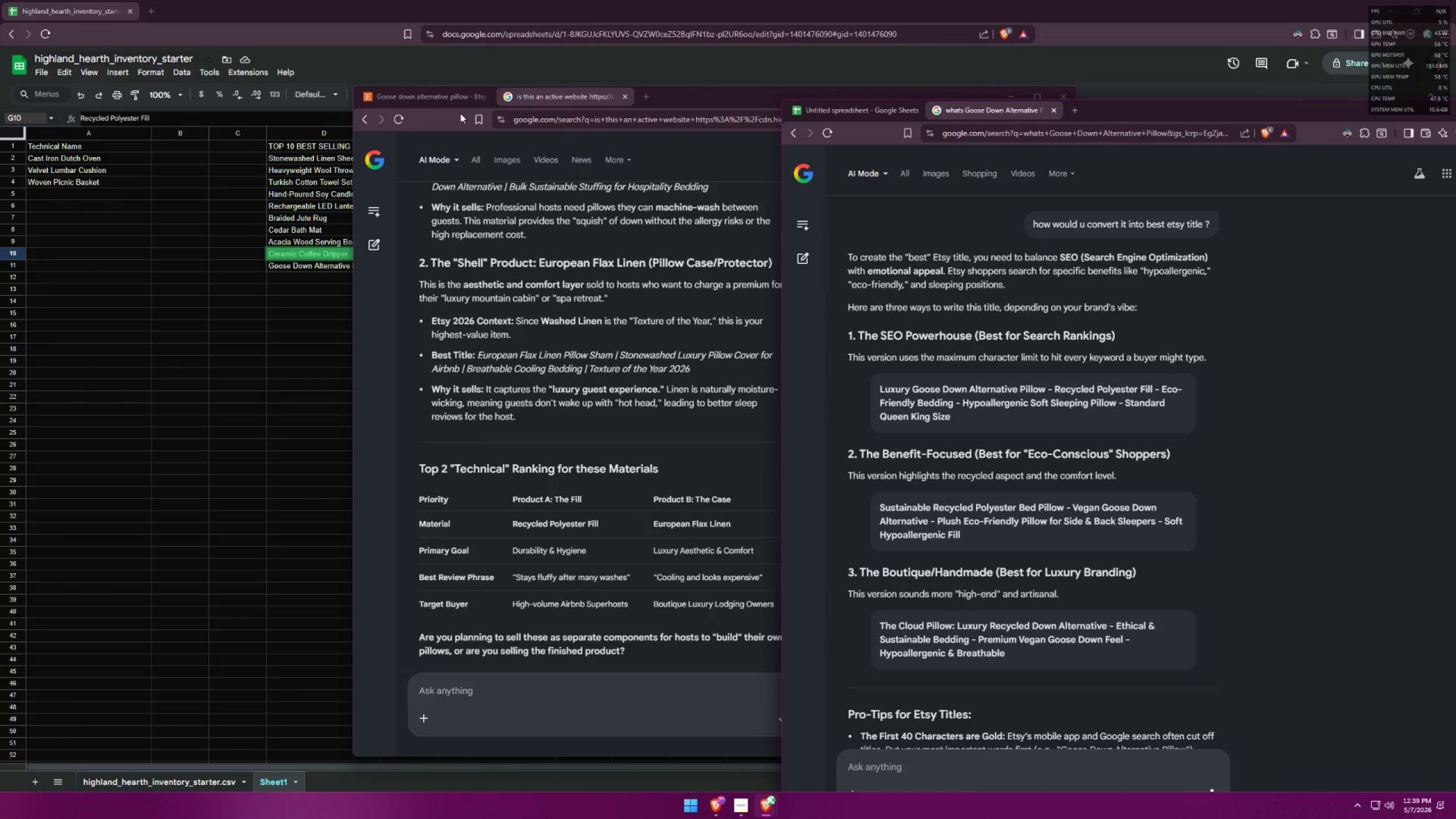 
left_click([837, 119])
 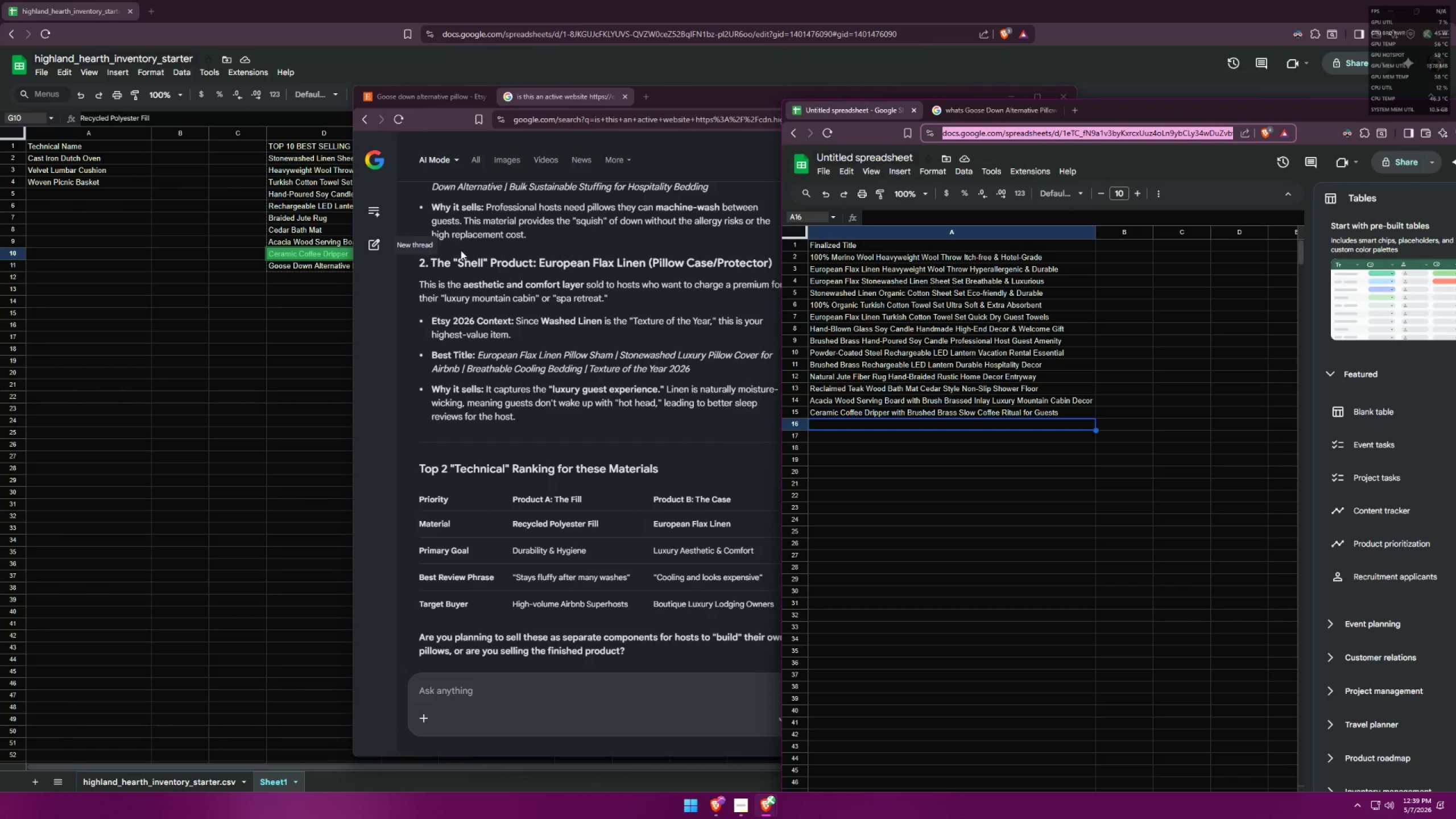 
double_click([322, 268])
 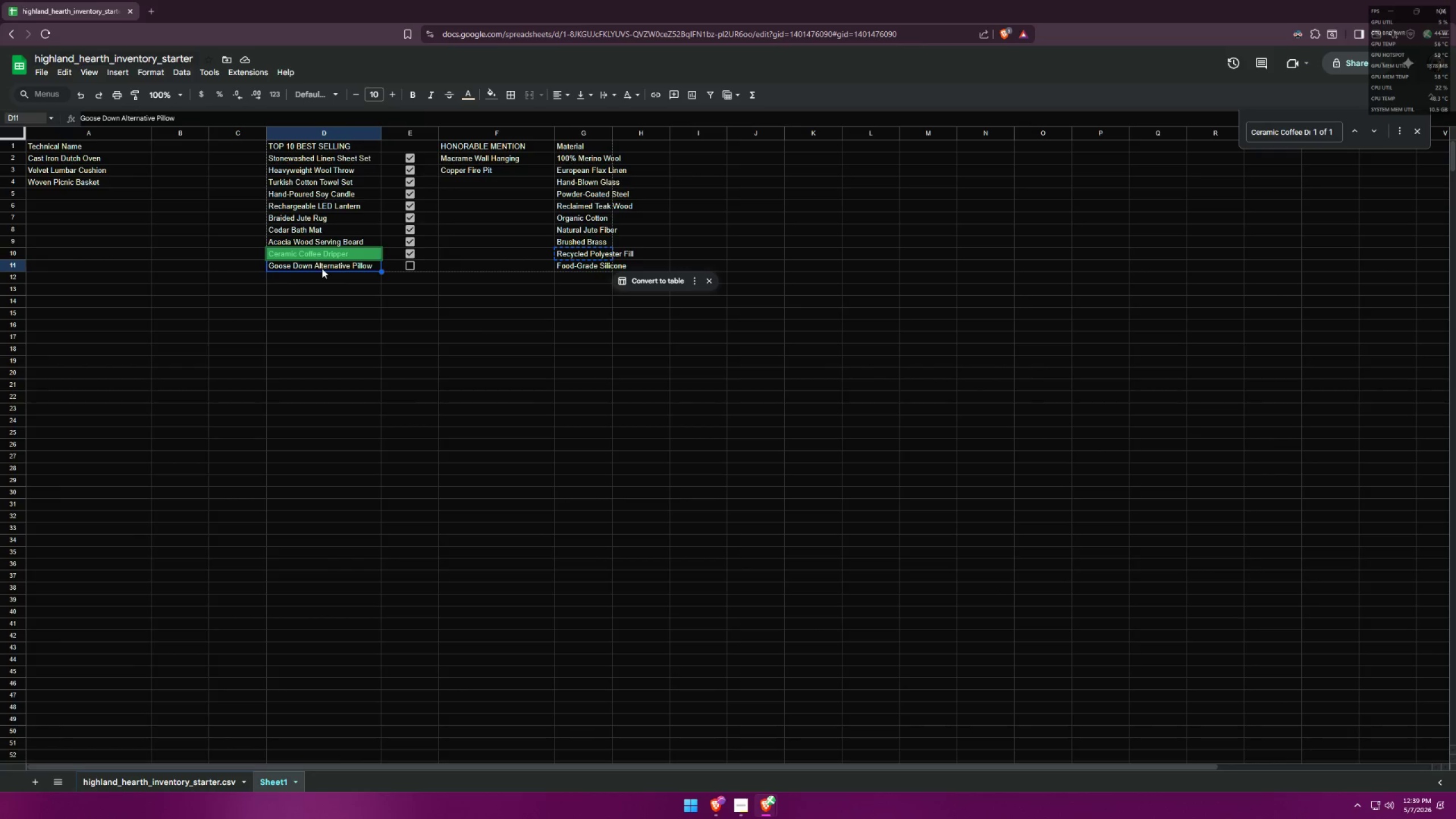 
key(Control+ControlLeft)
 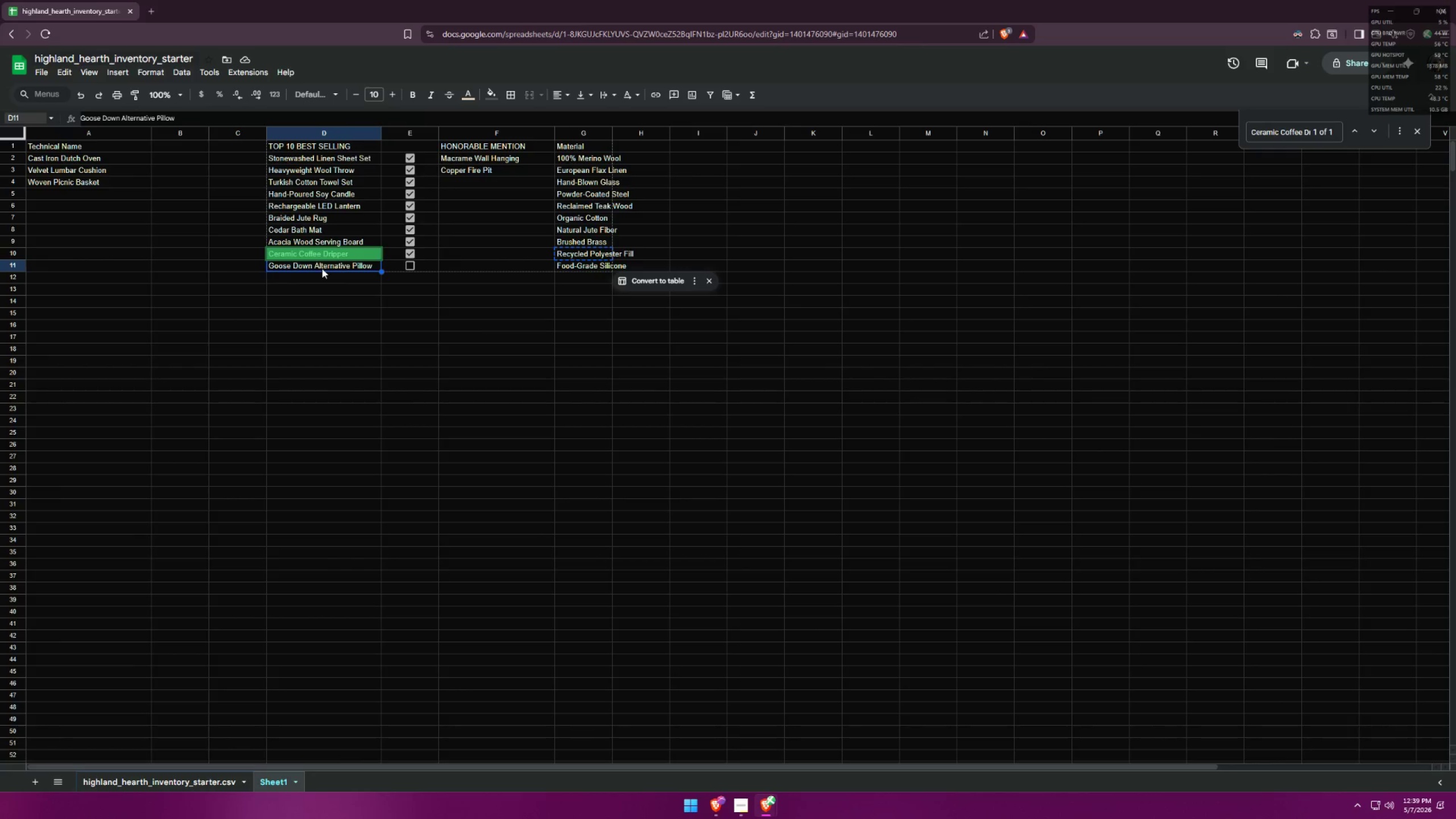 
key(Control+C)
 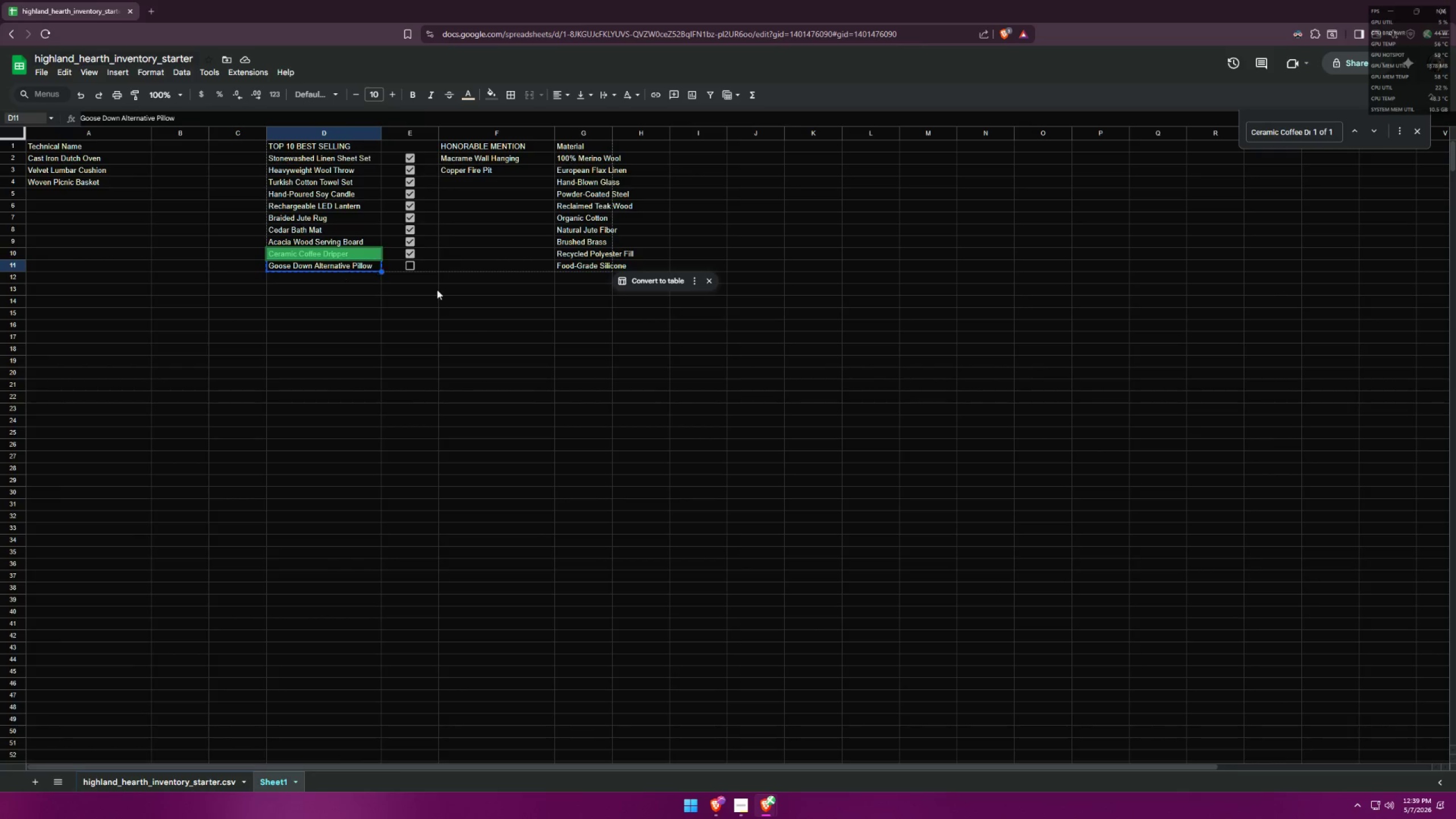 
key(Alt+AltLeft)
 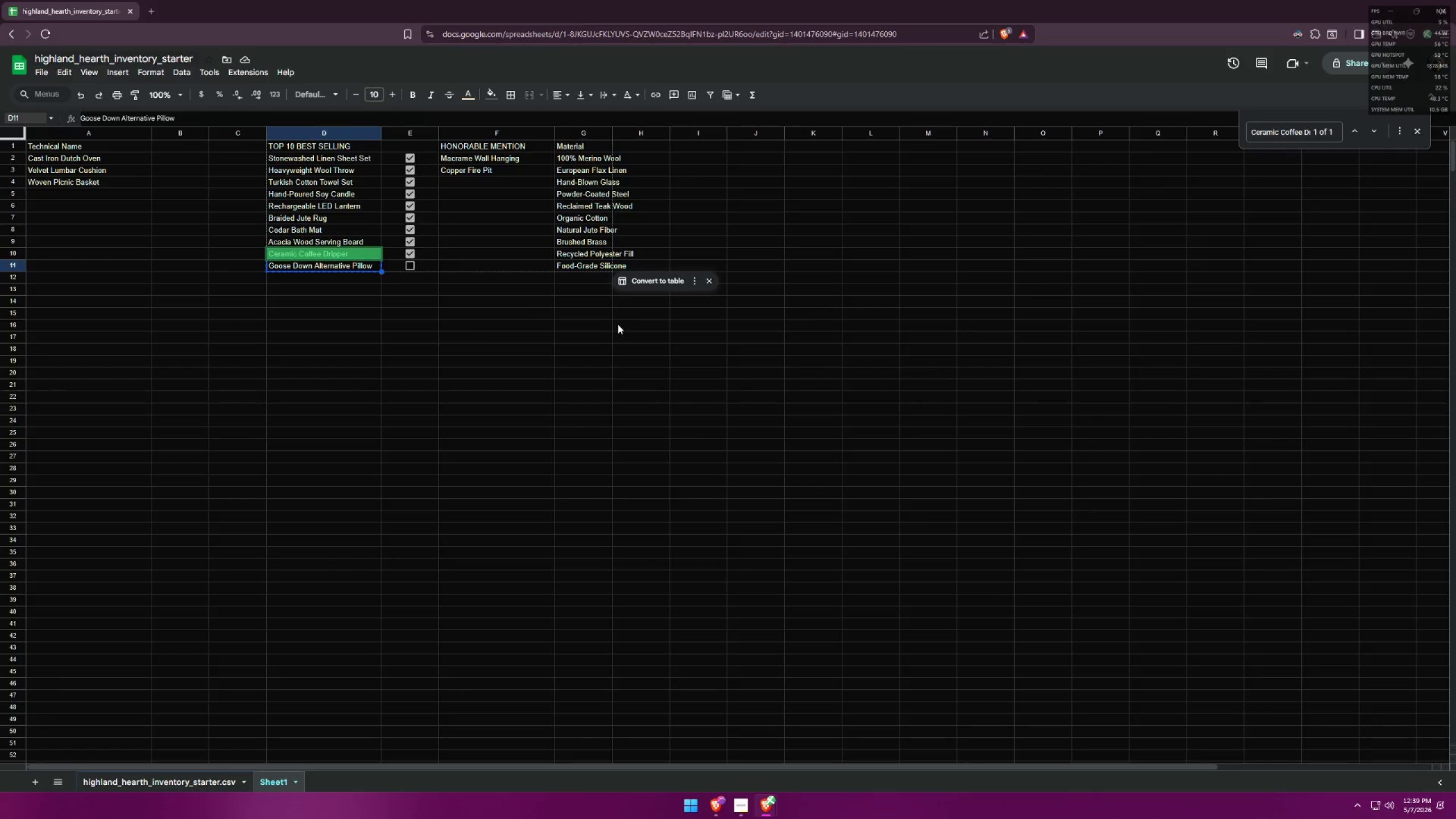 
key(Alt+Tab)
 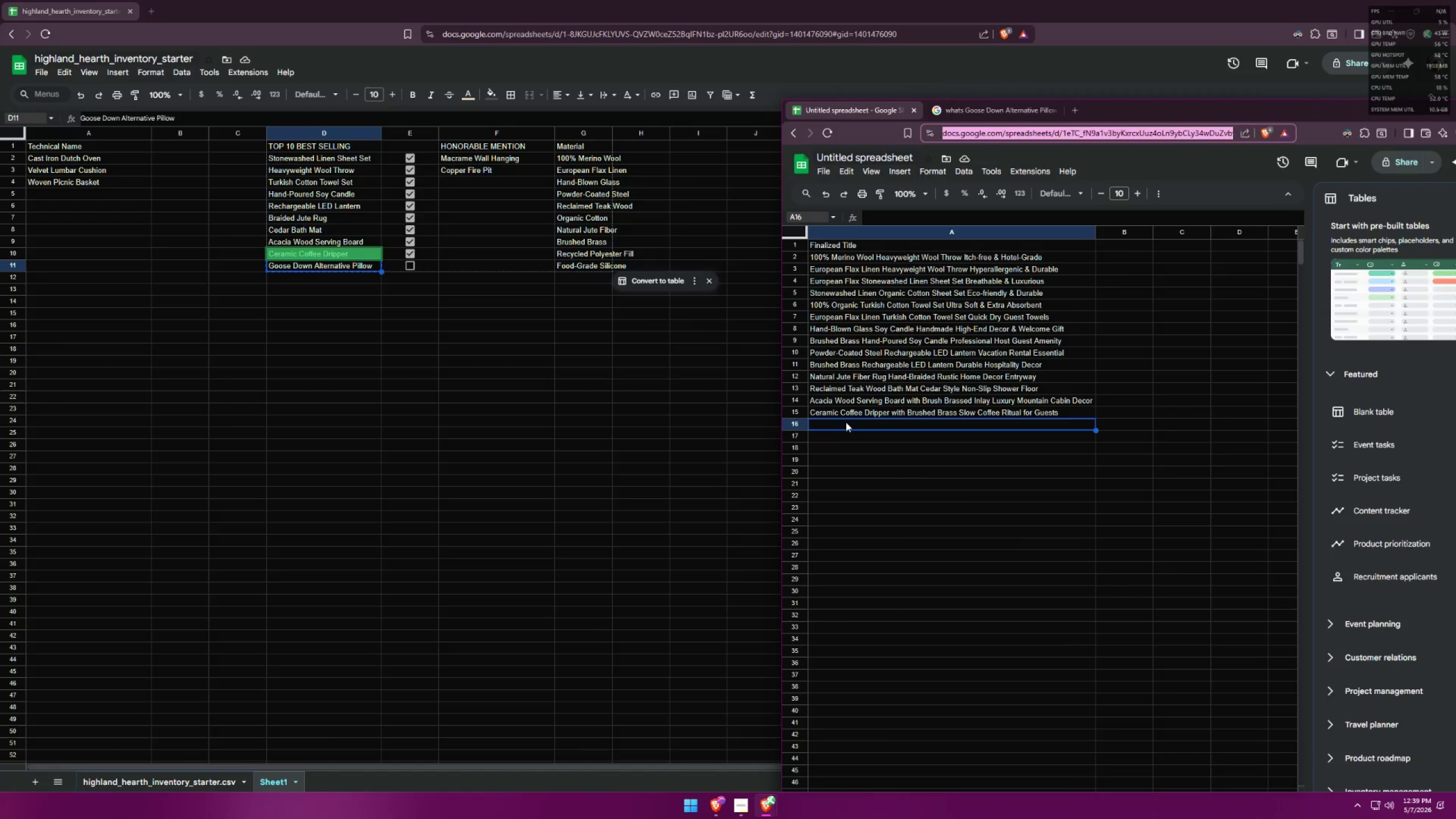 
double_click([846, 423])
 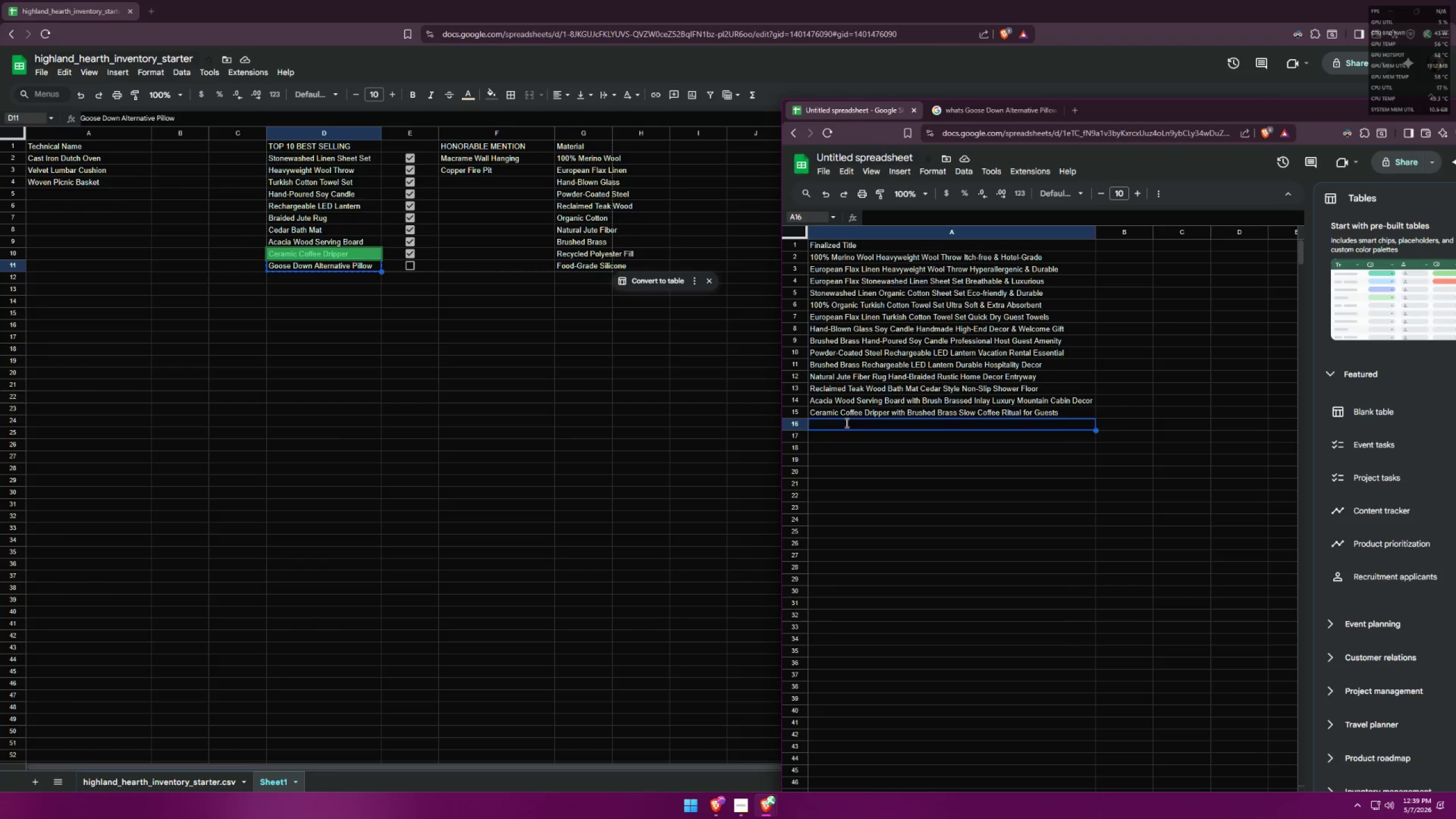 
key(Control+ControlLeft)
 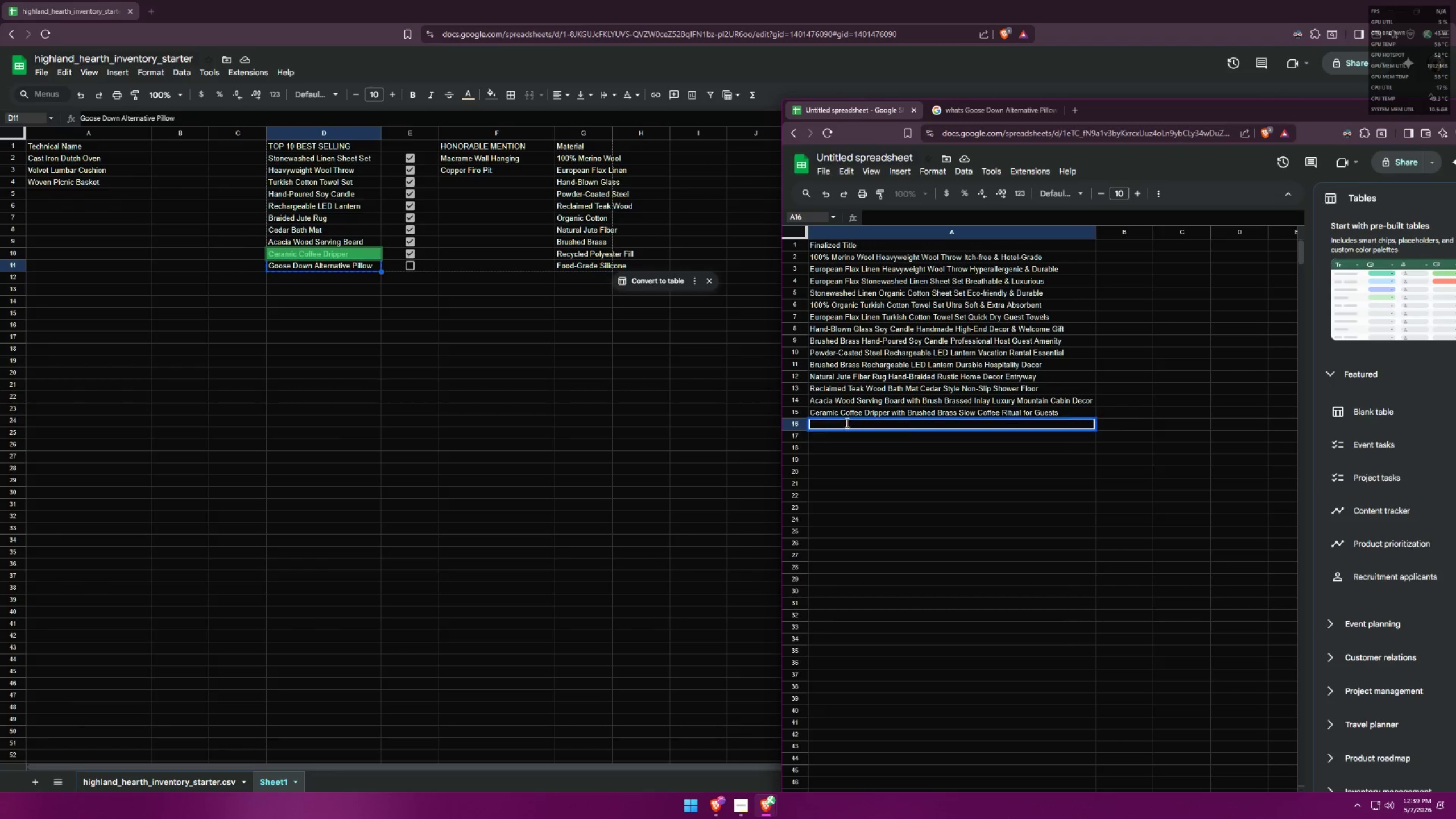 
key(Control+V)
 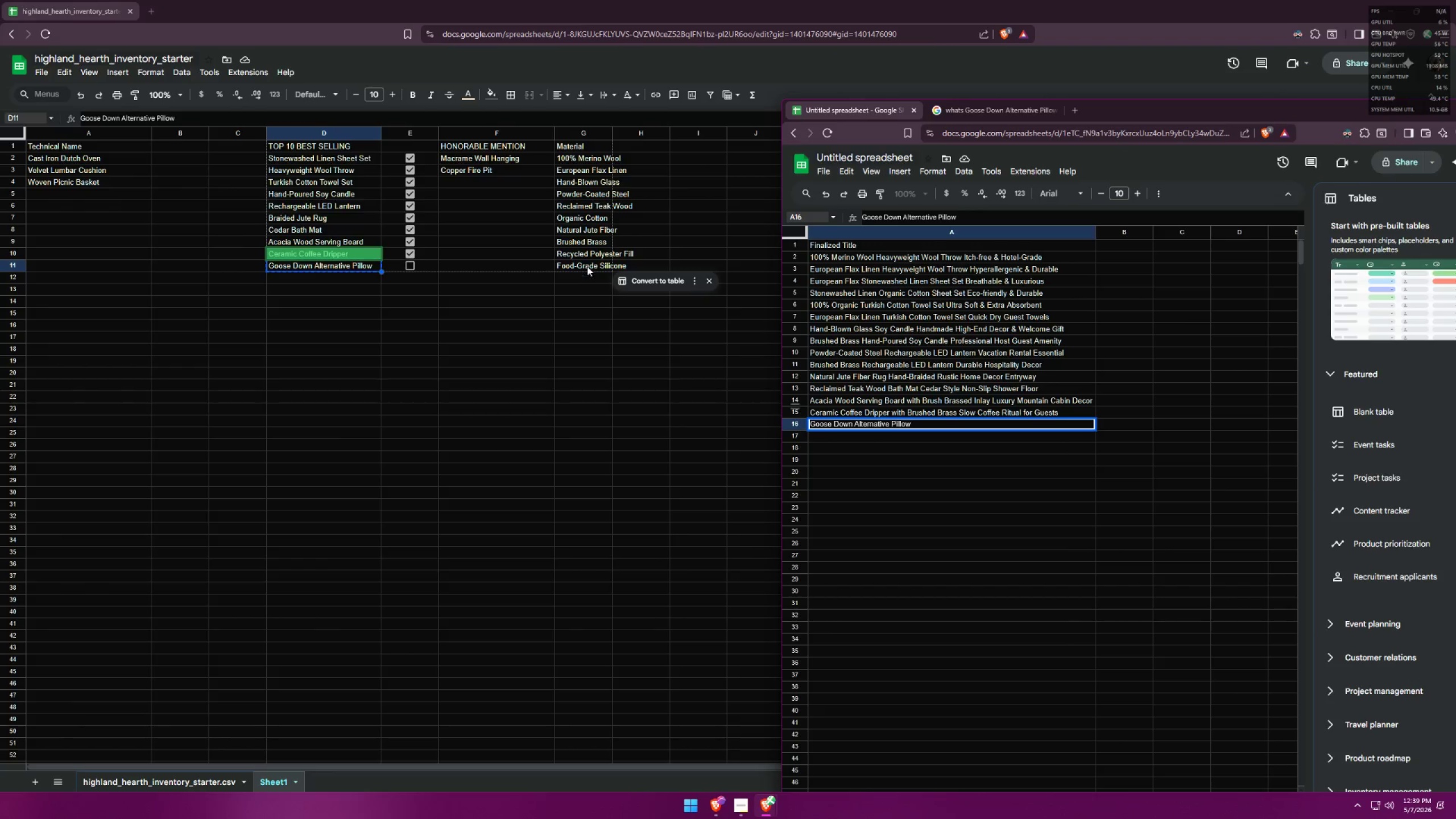 
left_click([593, 256])
 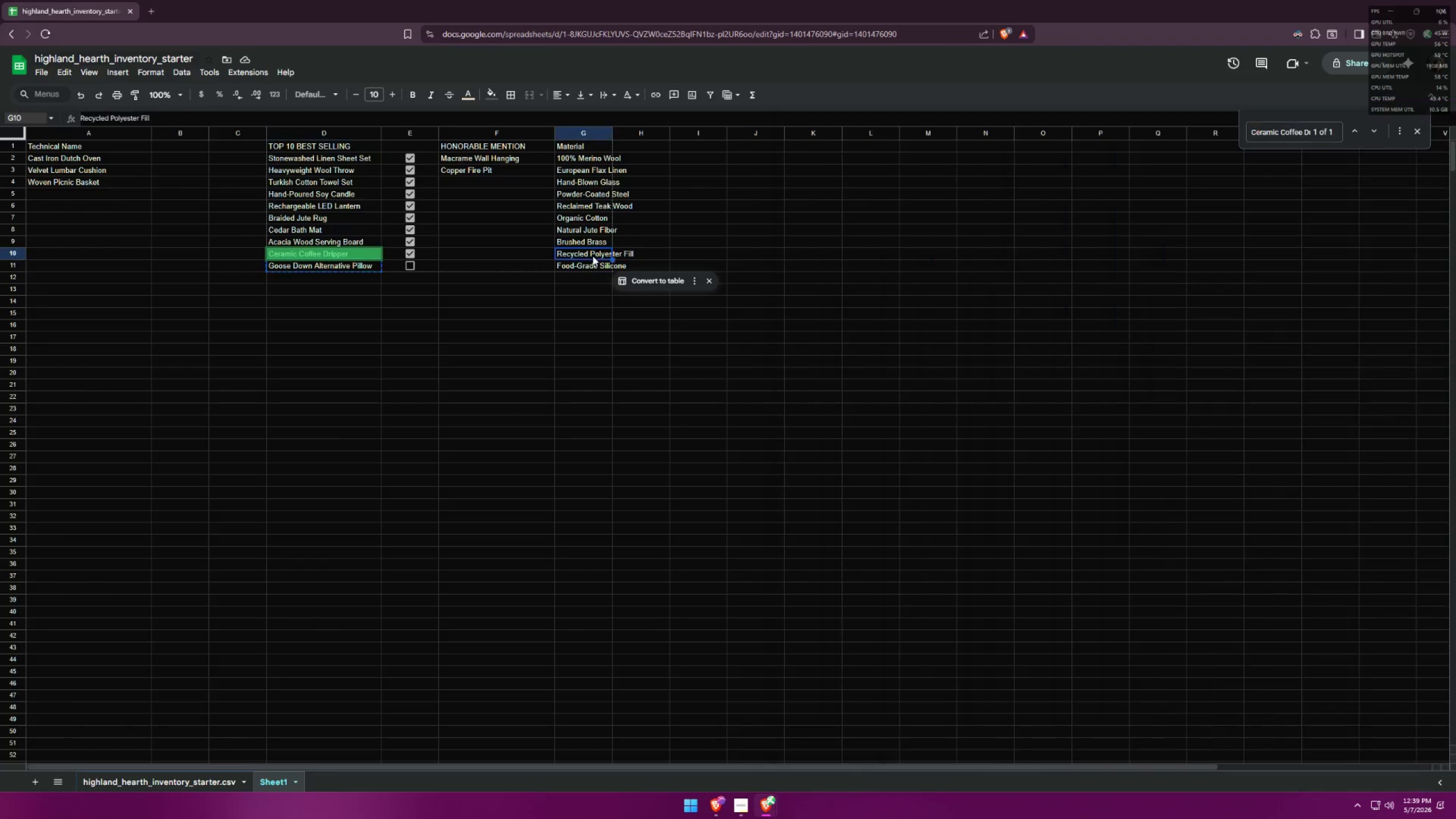 
key(Control+ControlLeft)
 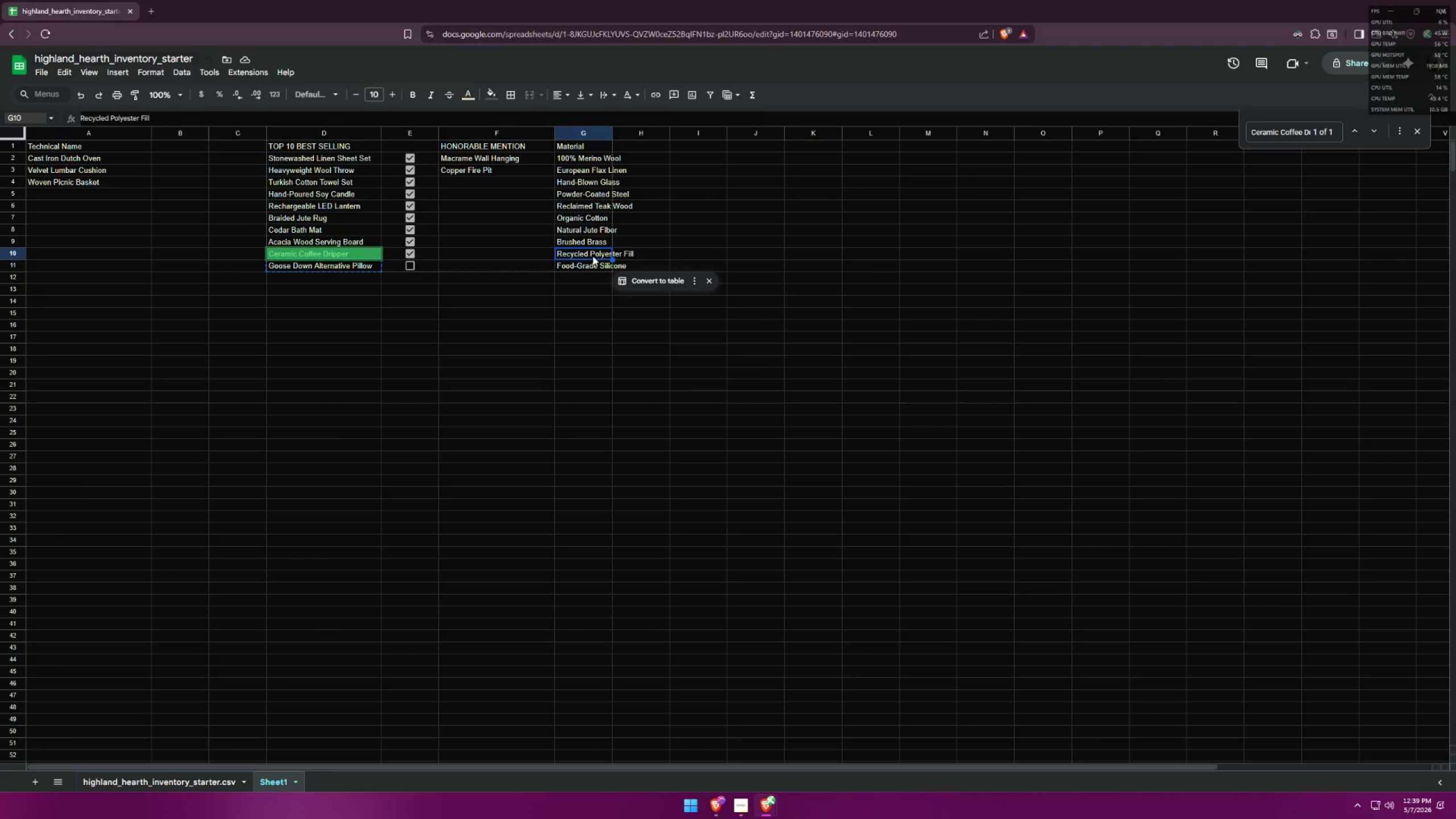 
key(Control+C)
 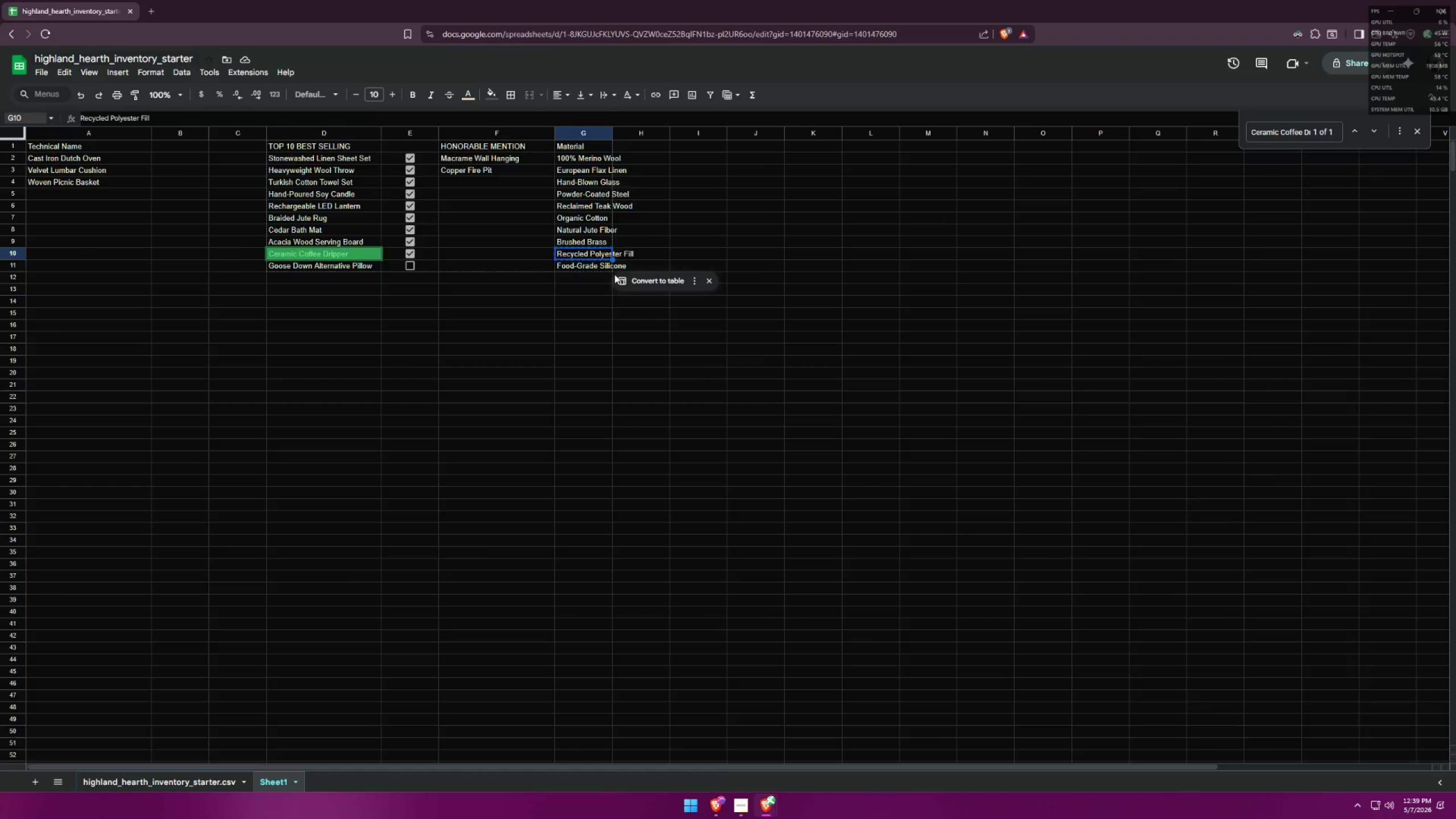 
key(Alt+AltLeft)
 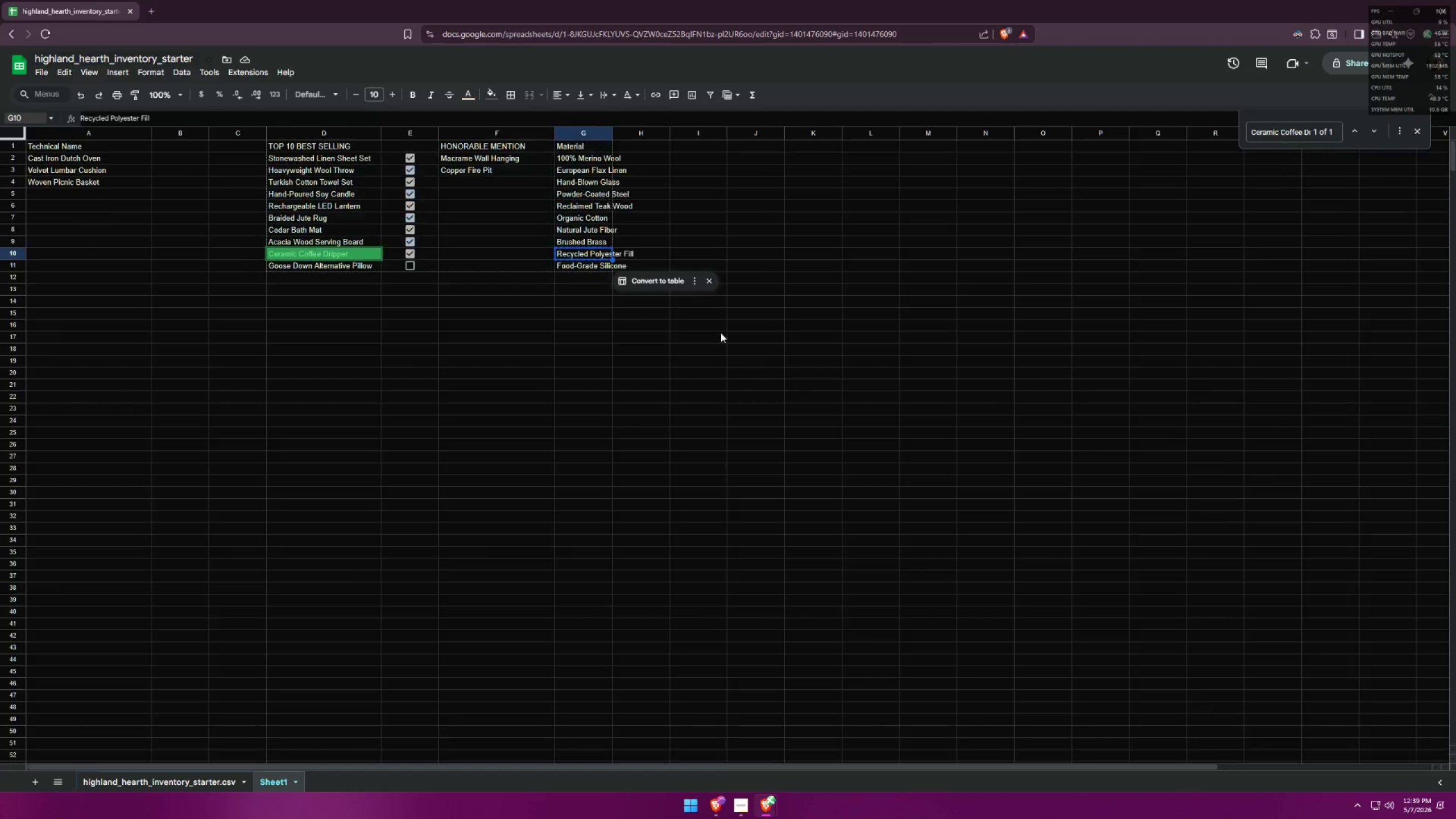 
key(Alt+Tab)
 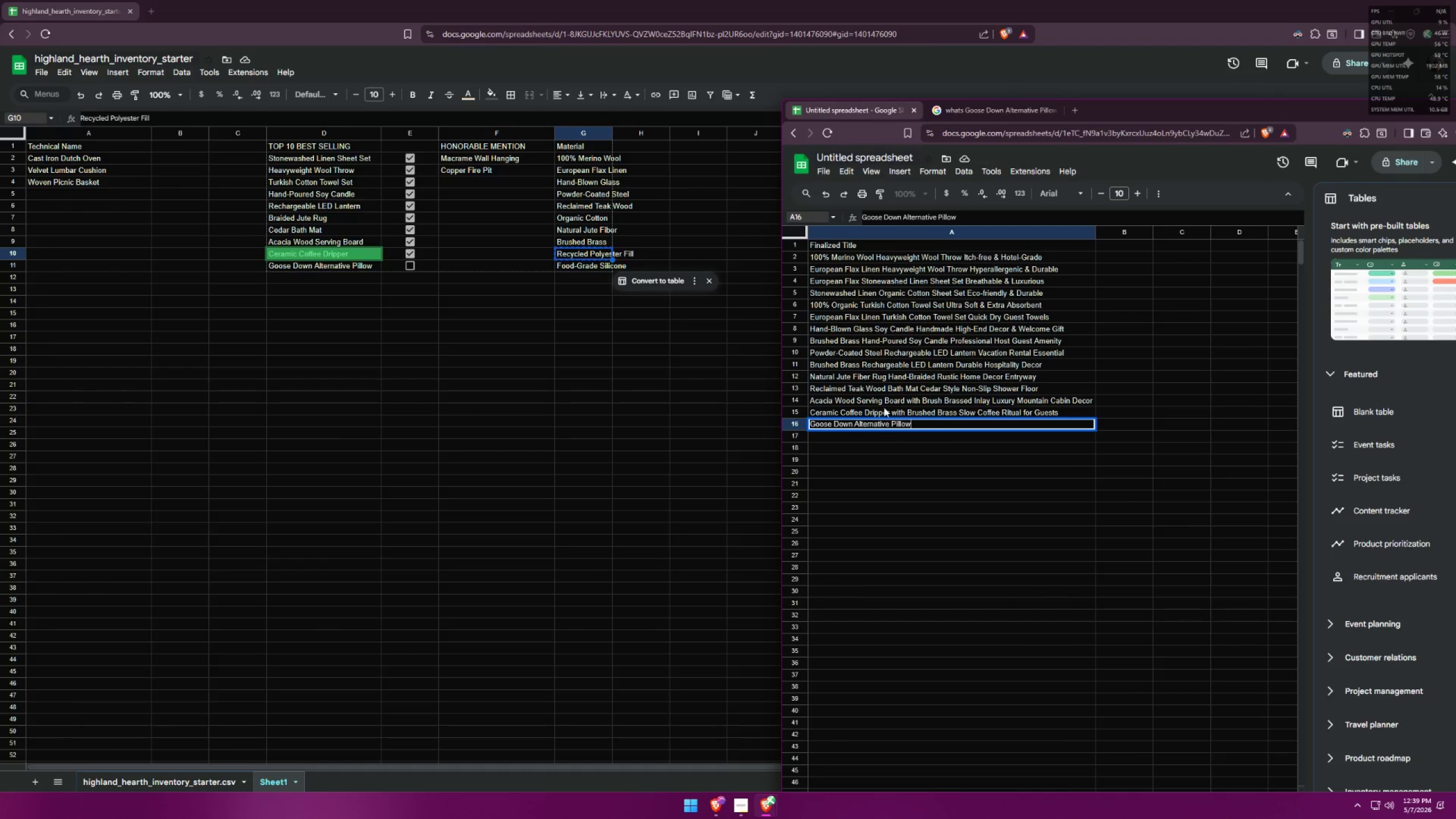 
key(Space)
 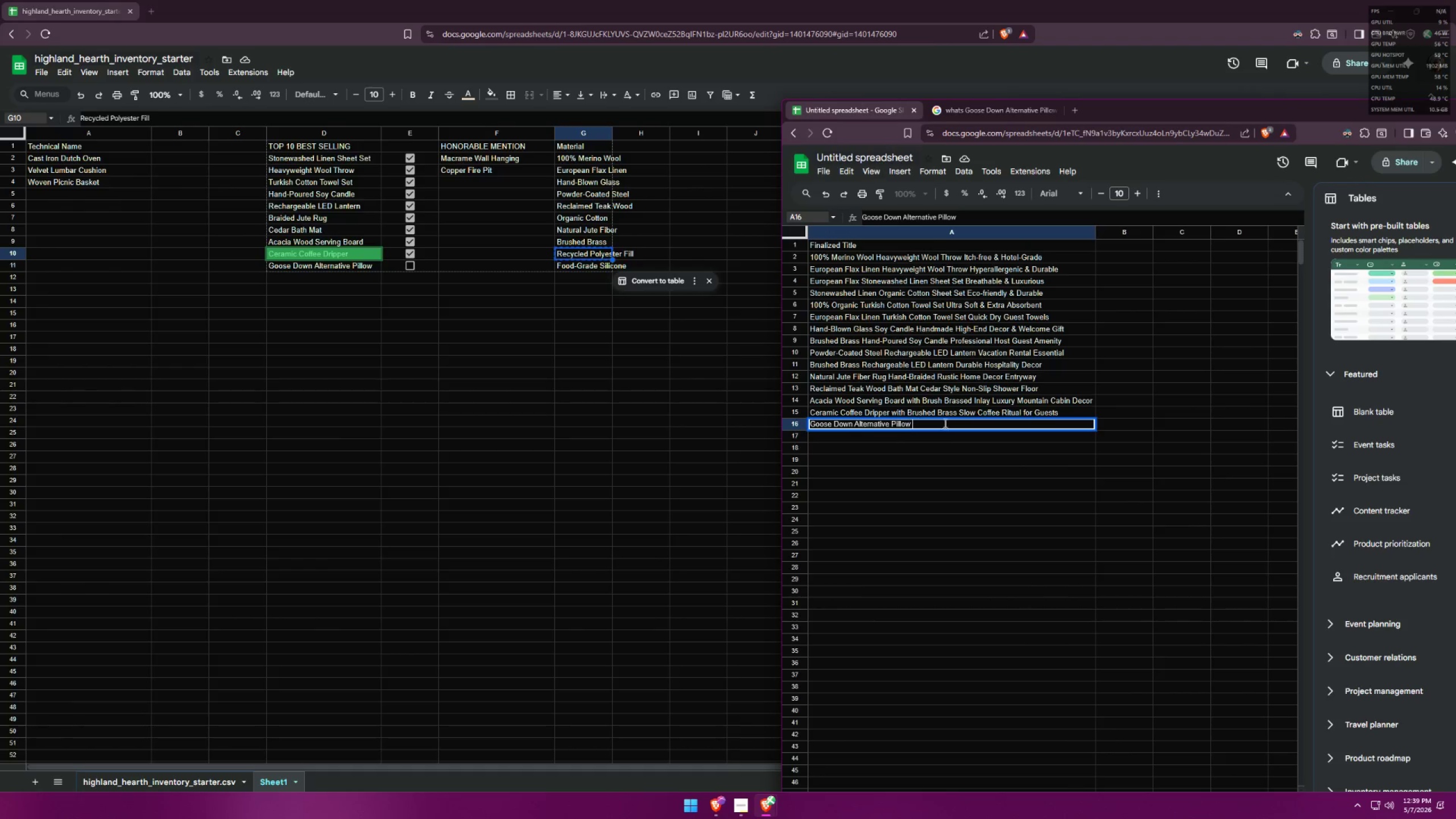 
key(Control+ControlLeft)
 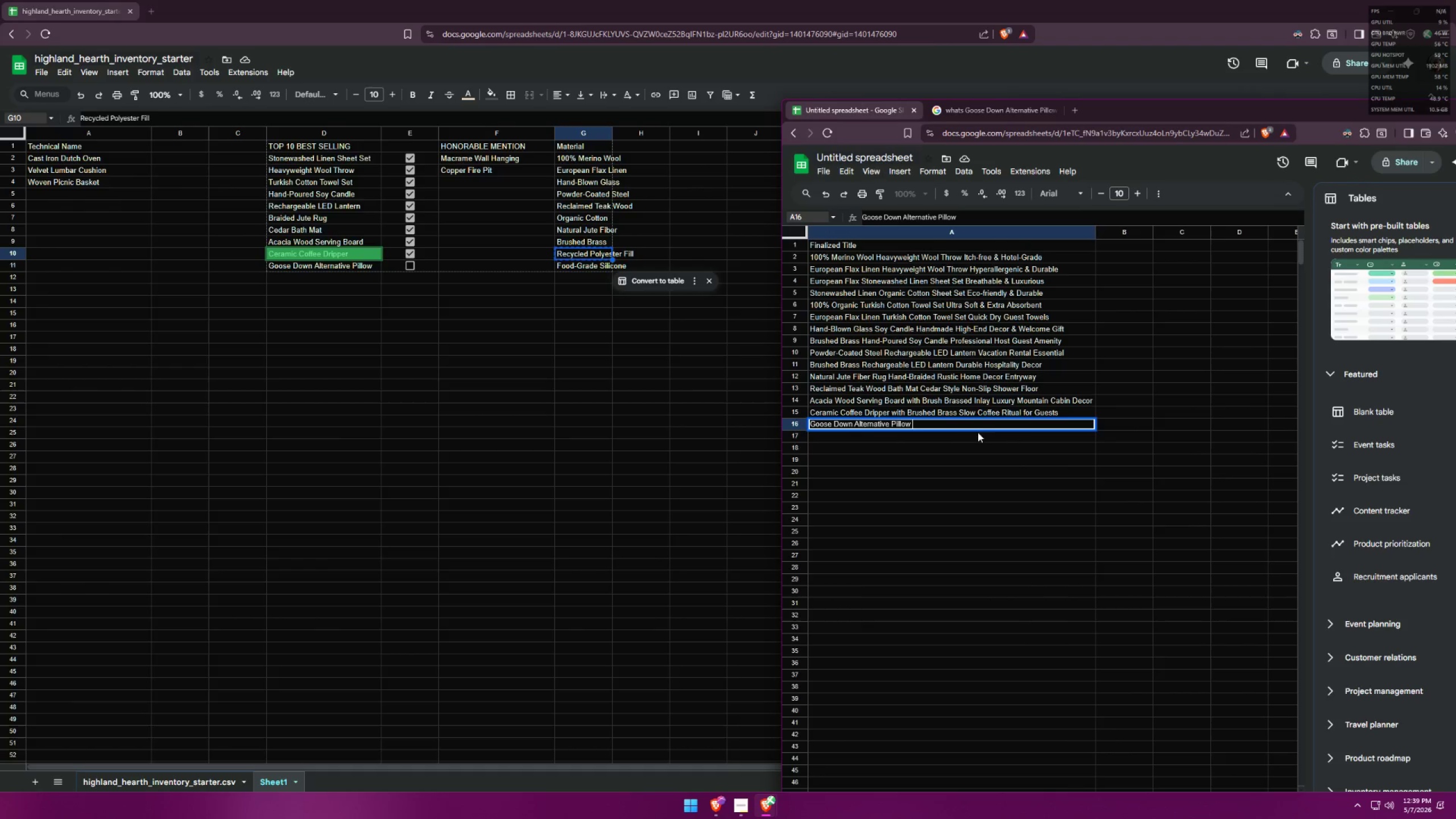 
key(Control+V)
 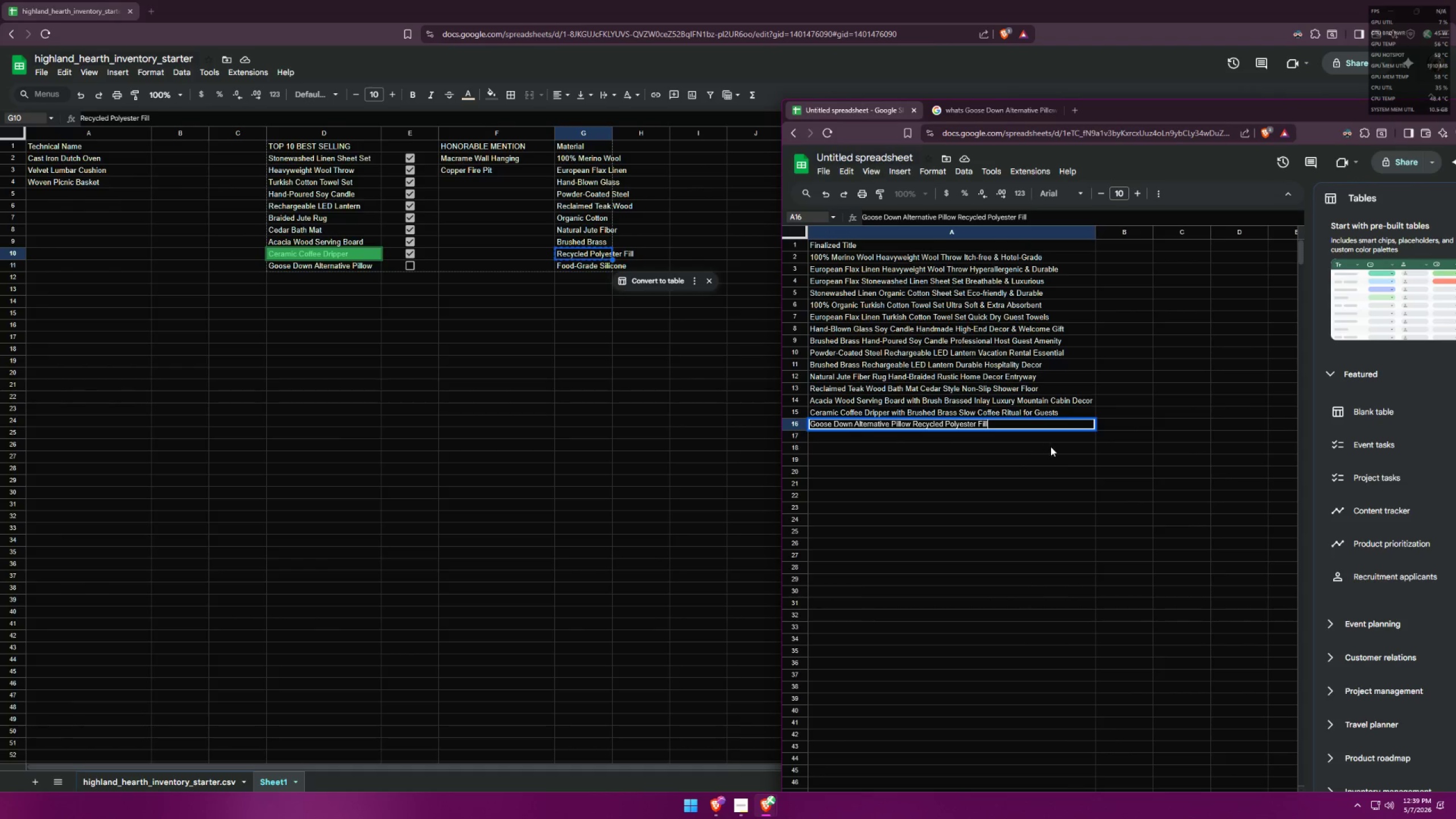 
key(Space)
 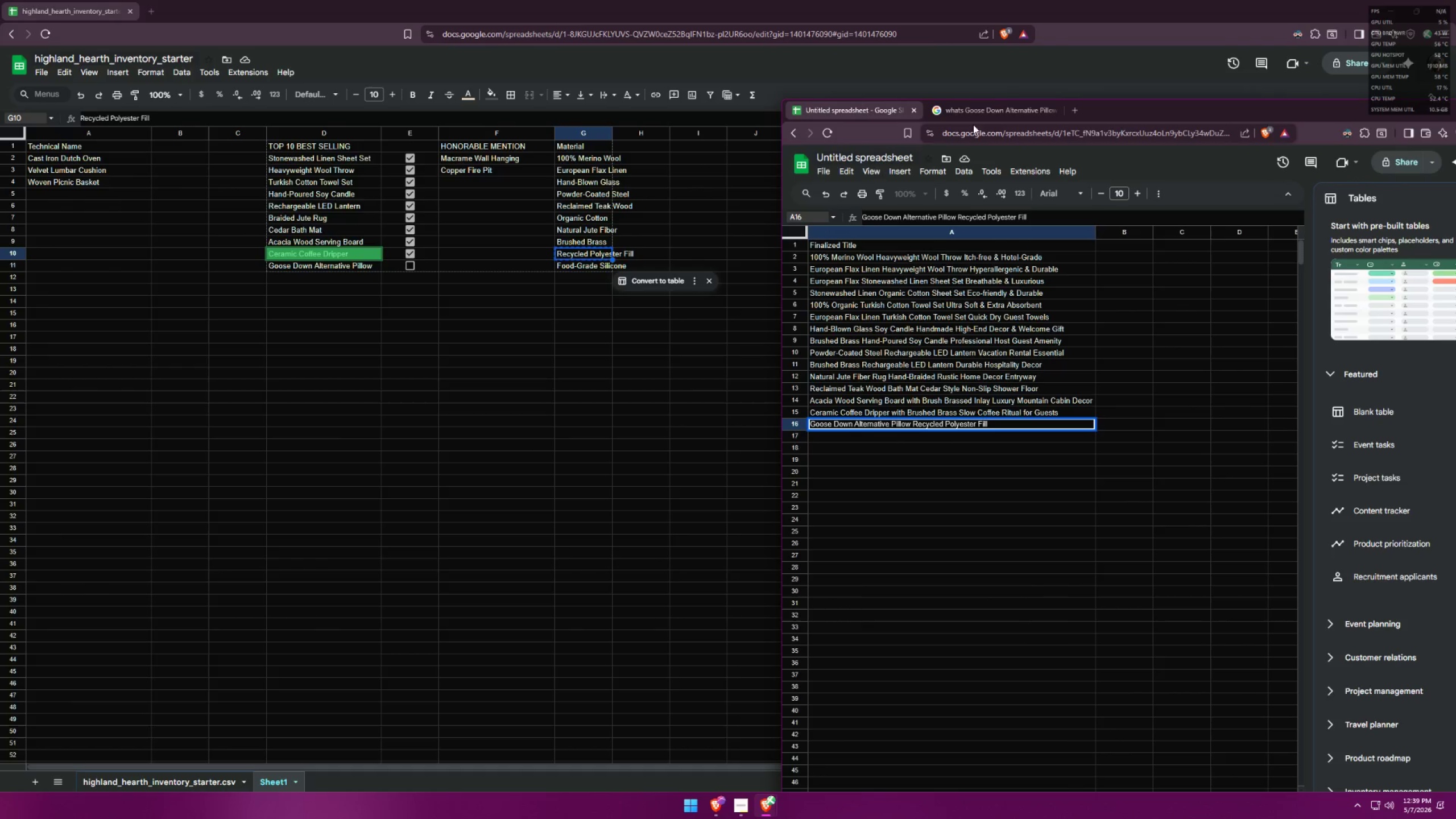 
double_click([979, 118])
 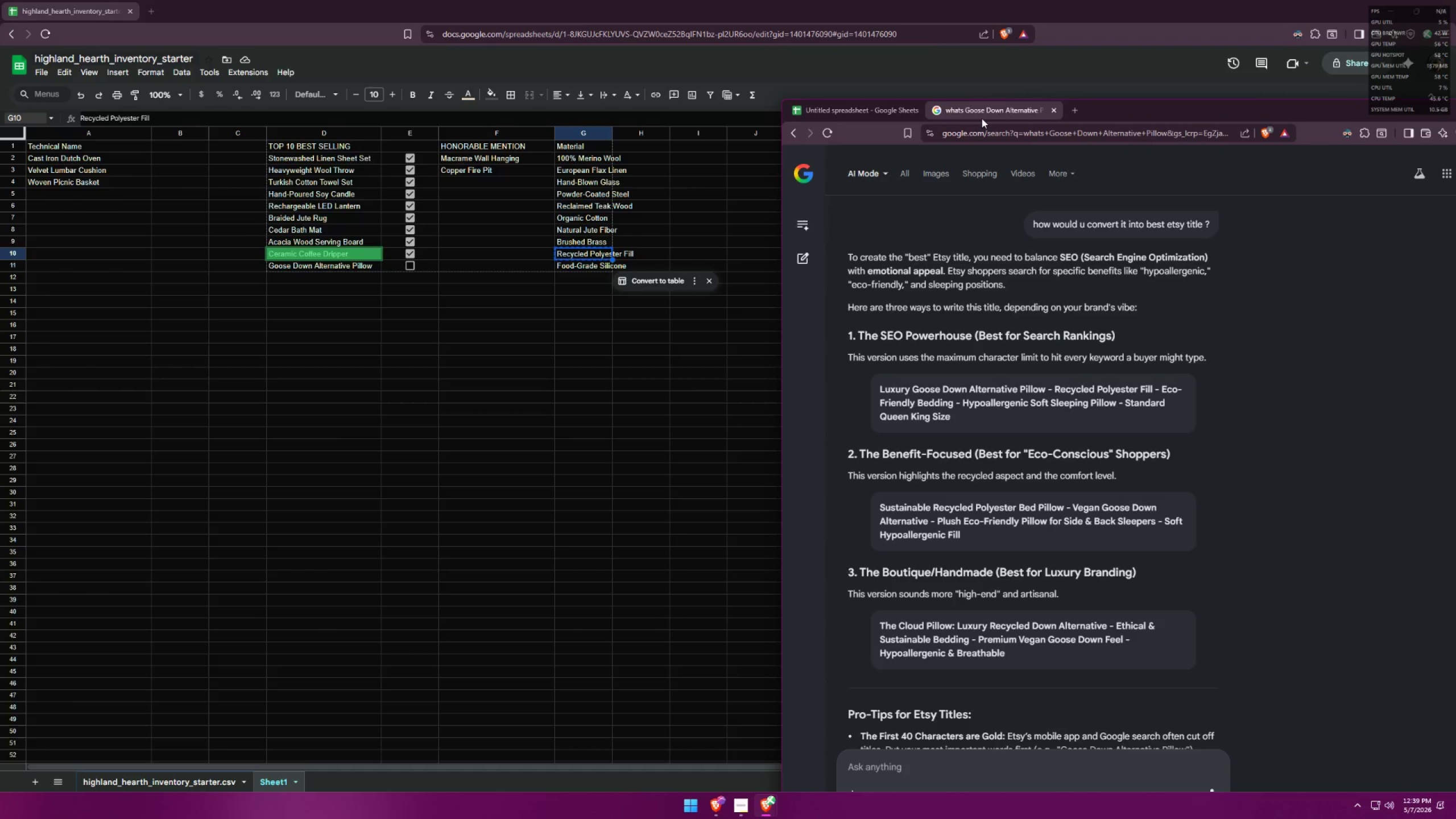 
left_click([879, 116])
 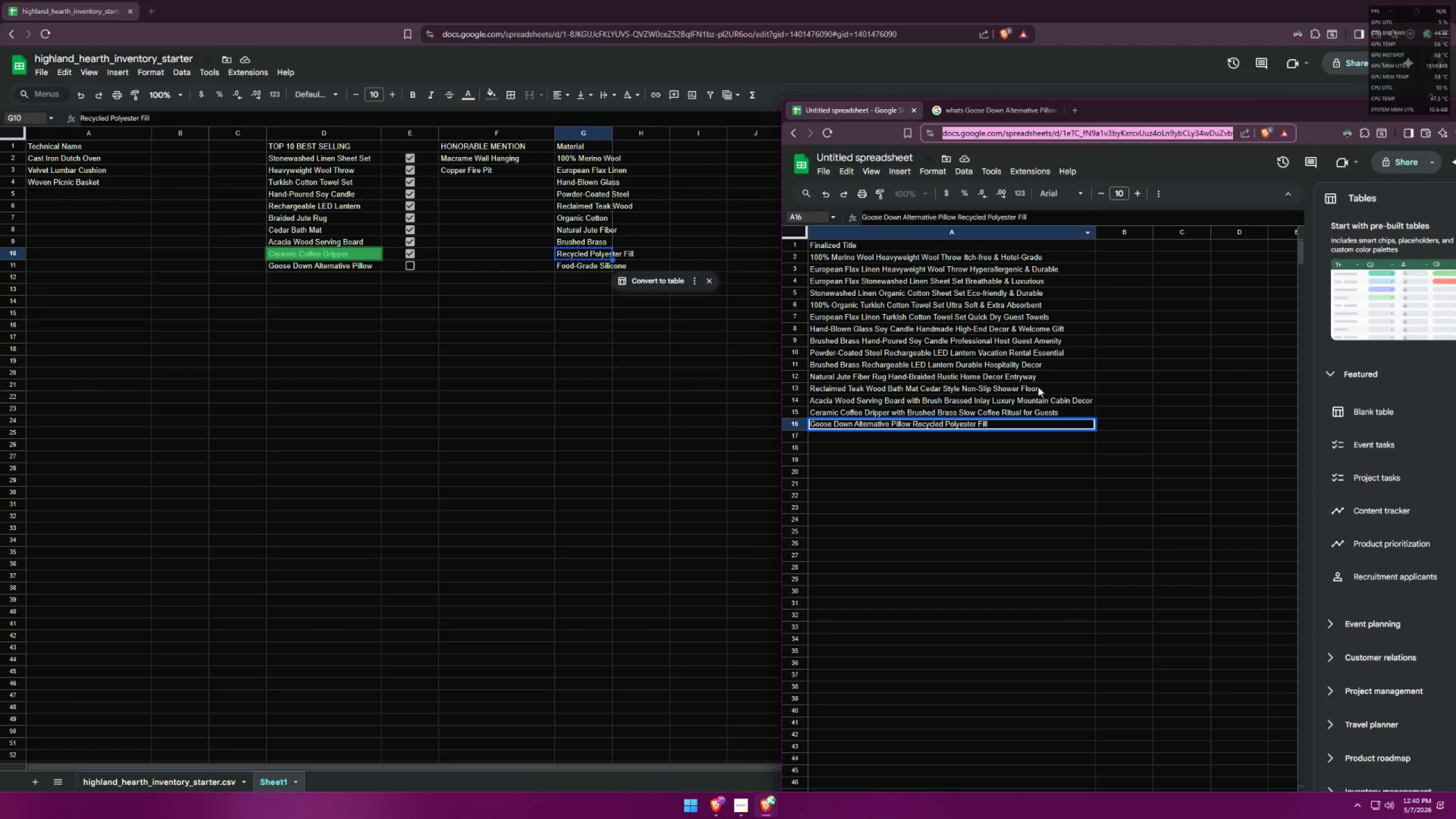 
left_click([1014, 423])
 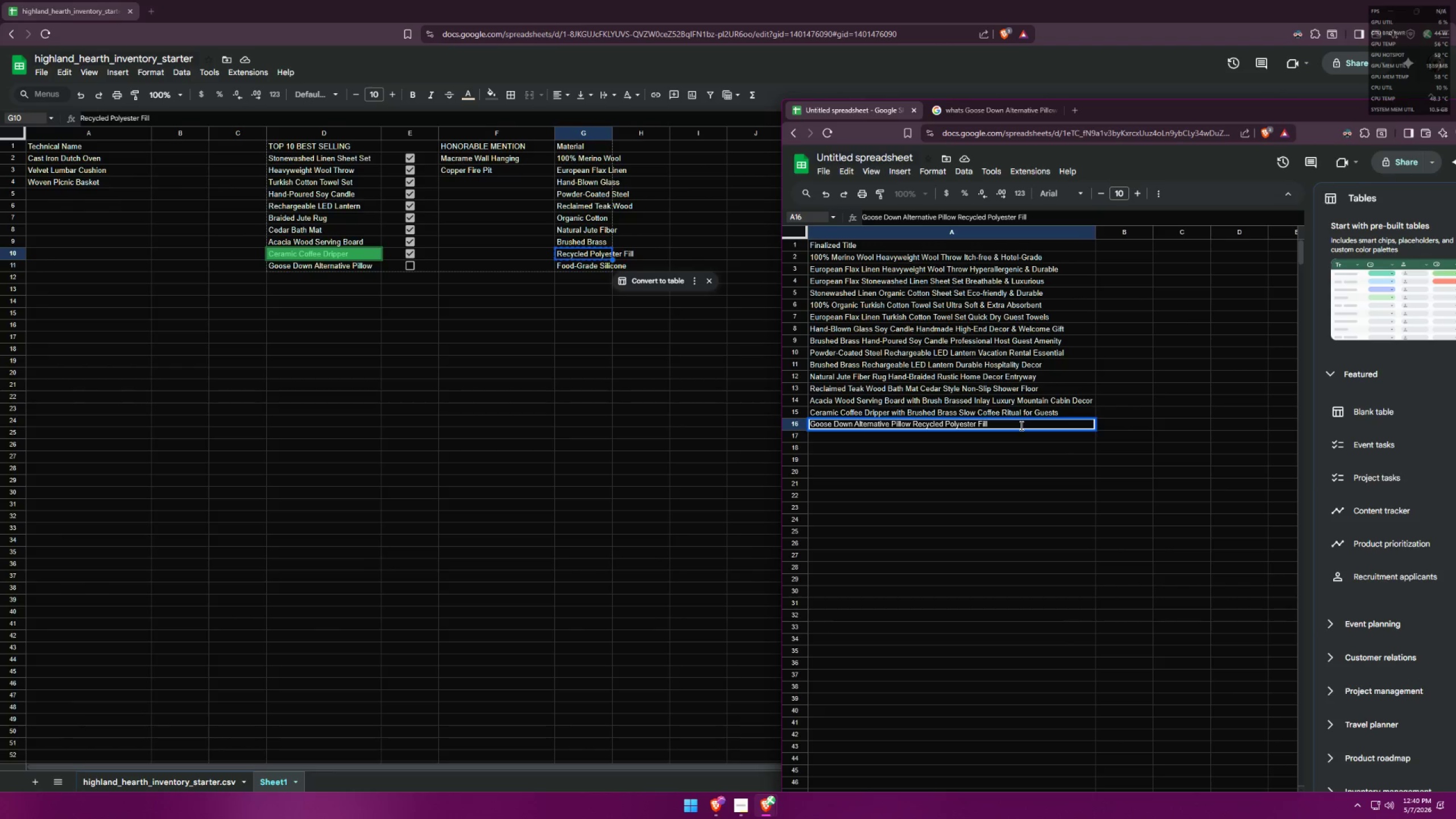 
type(Soft & Hypo)
key(Backspace)
 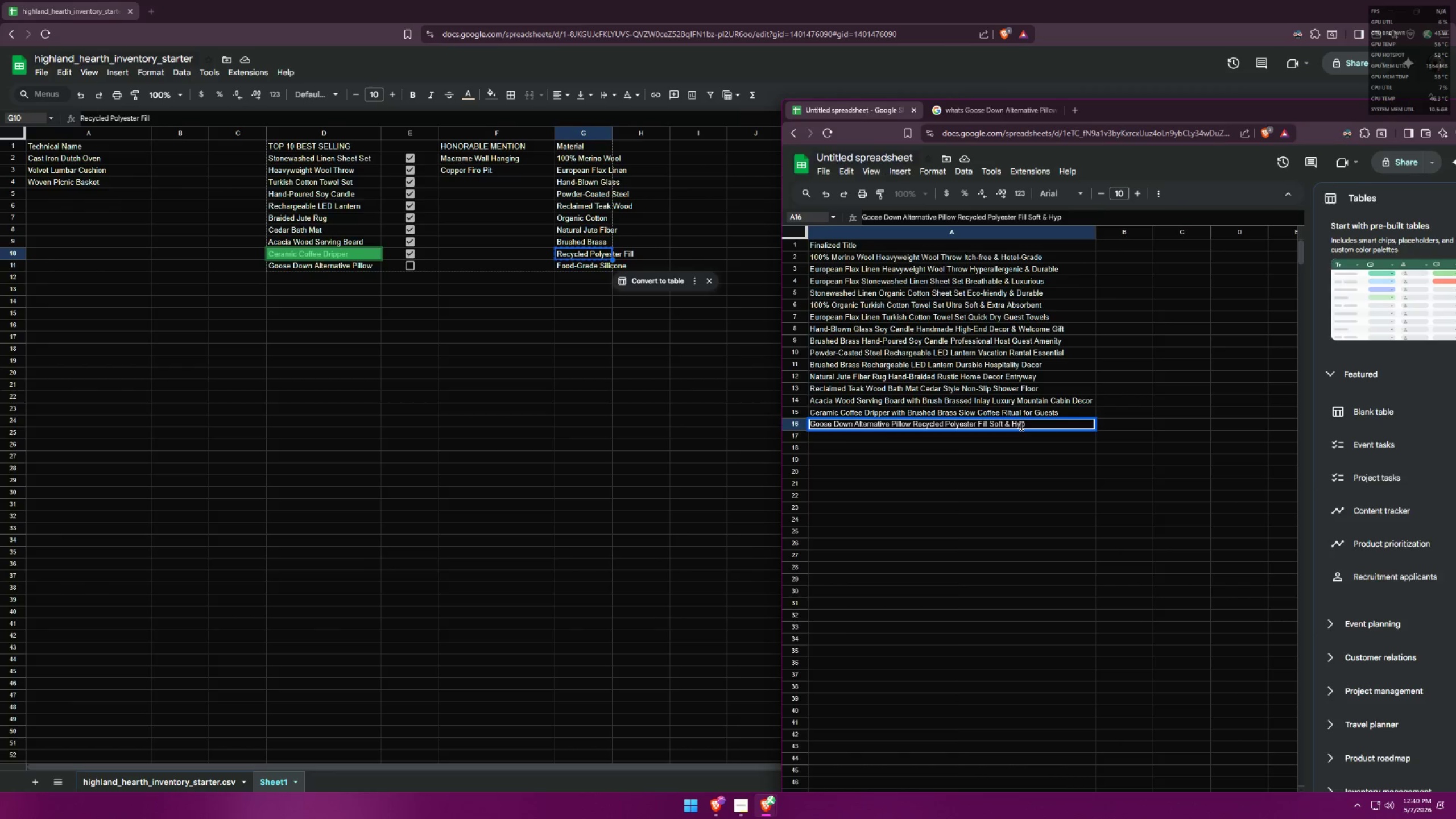 
 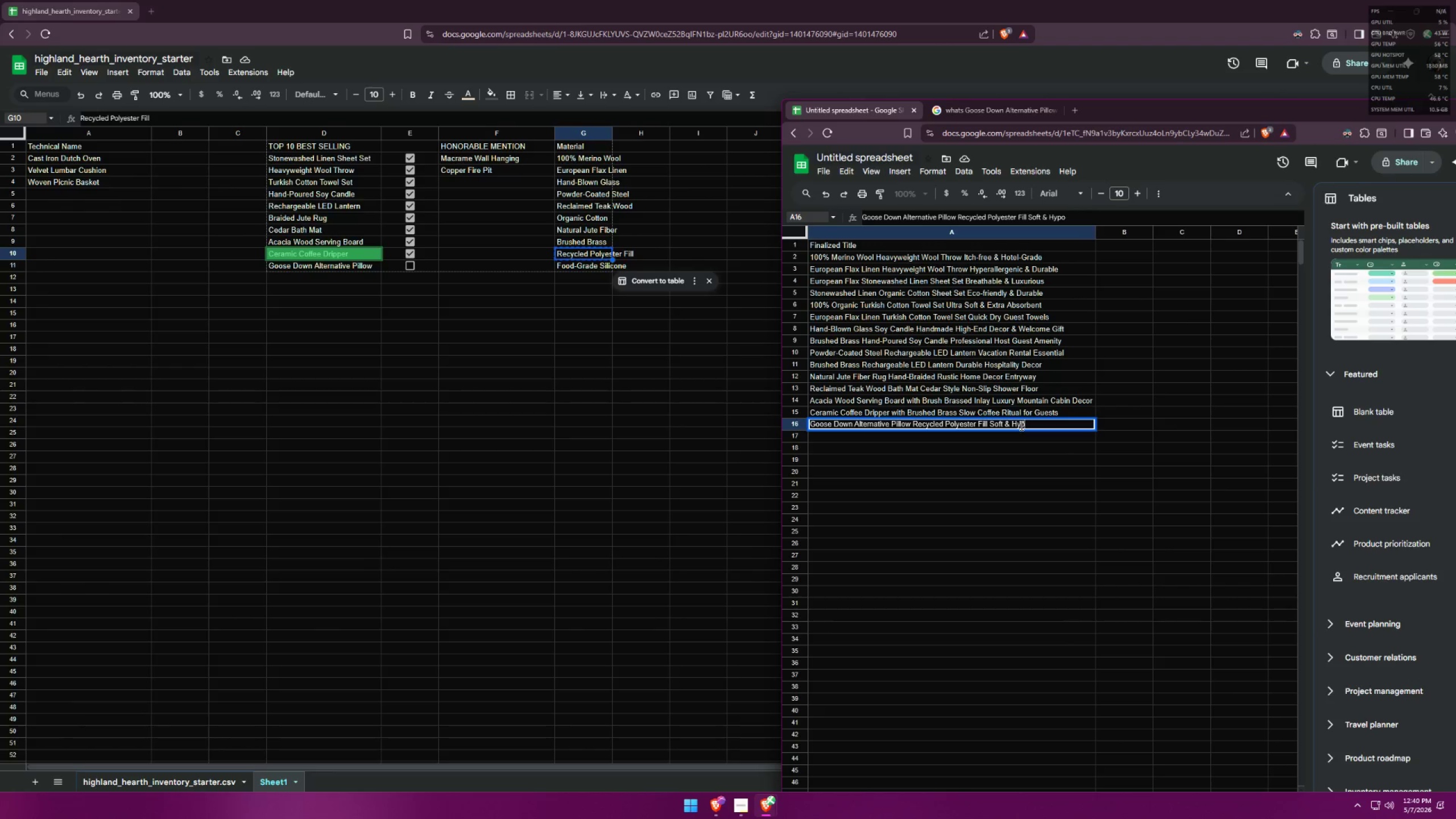 
key(Alt+AltLeft)
 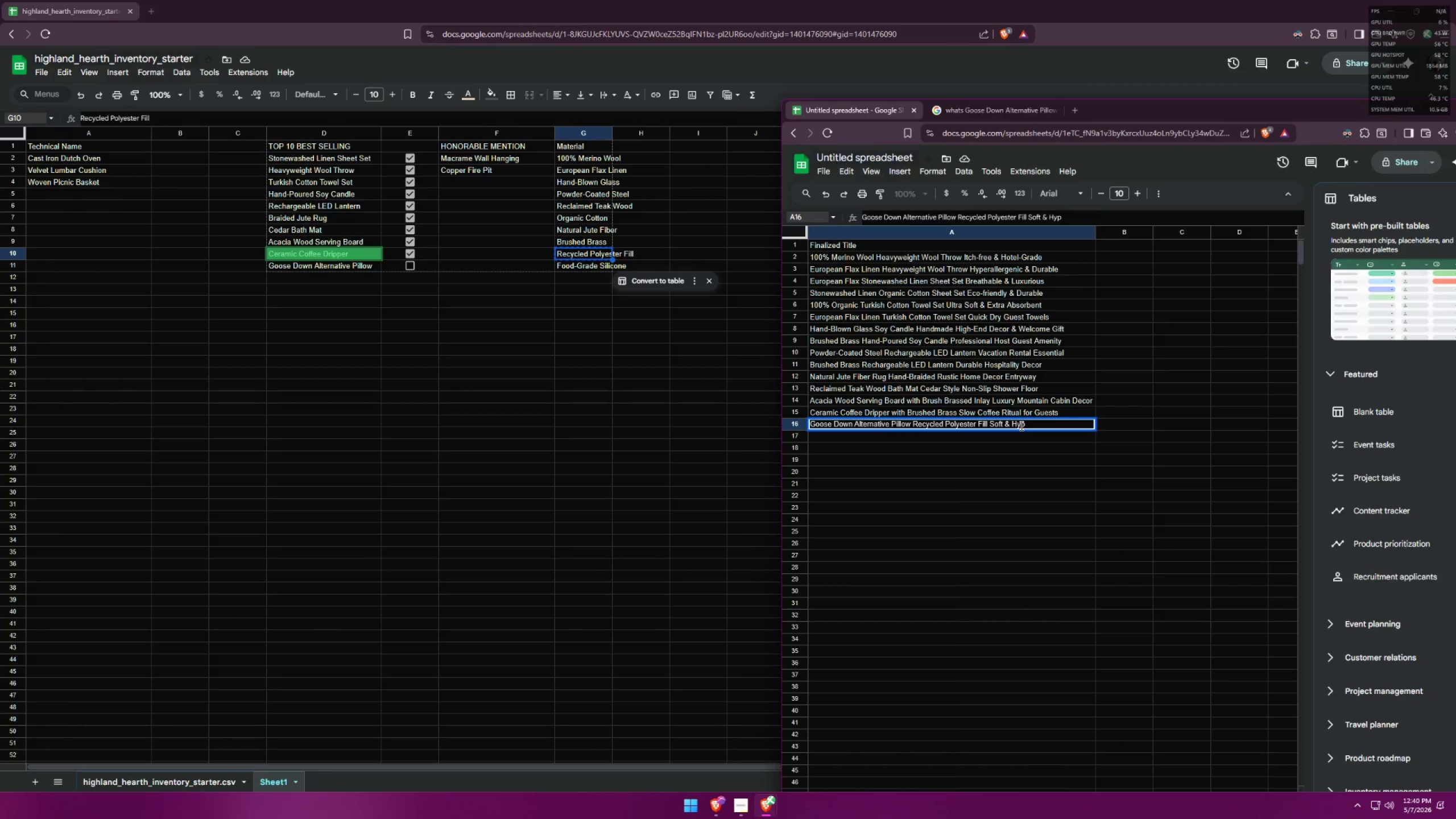 
key(Alt+Tab)
 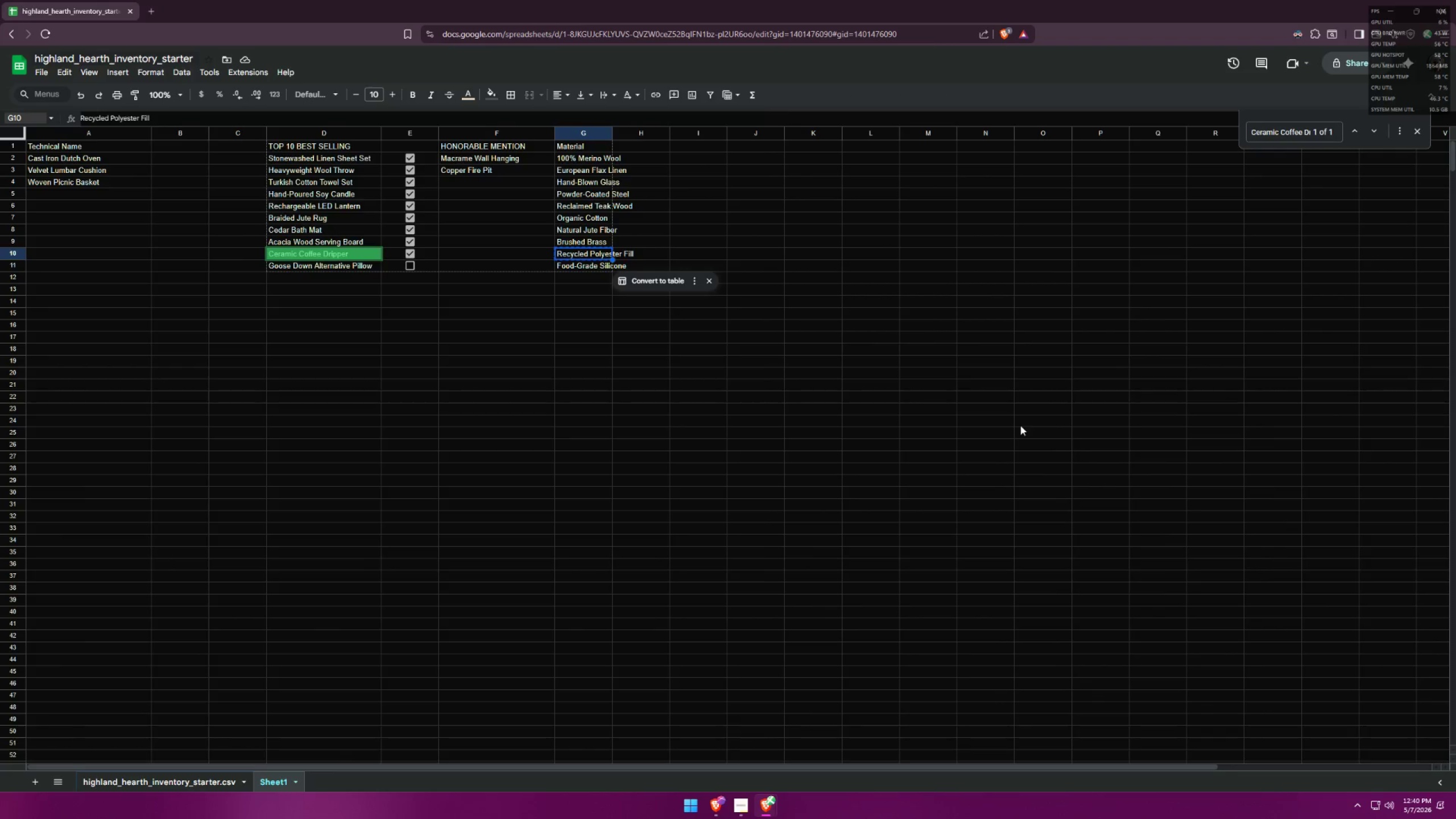 
key(Alt+AltLeft)
 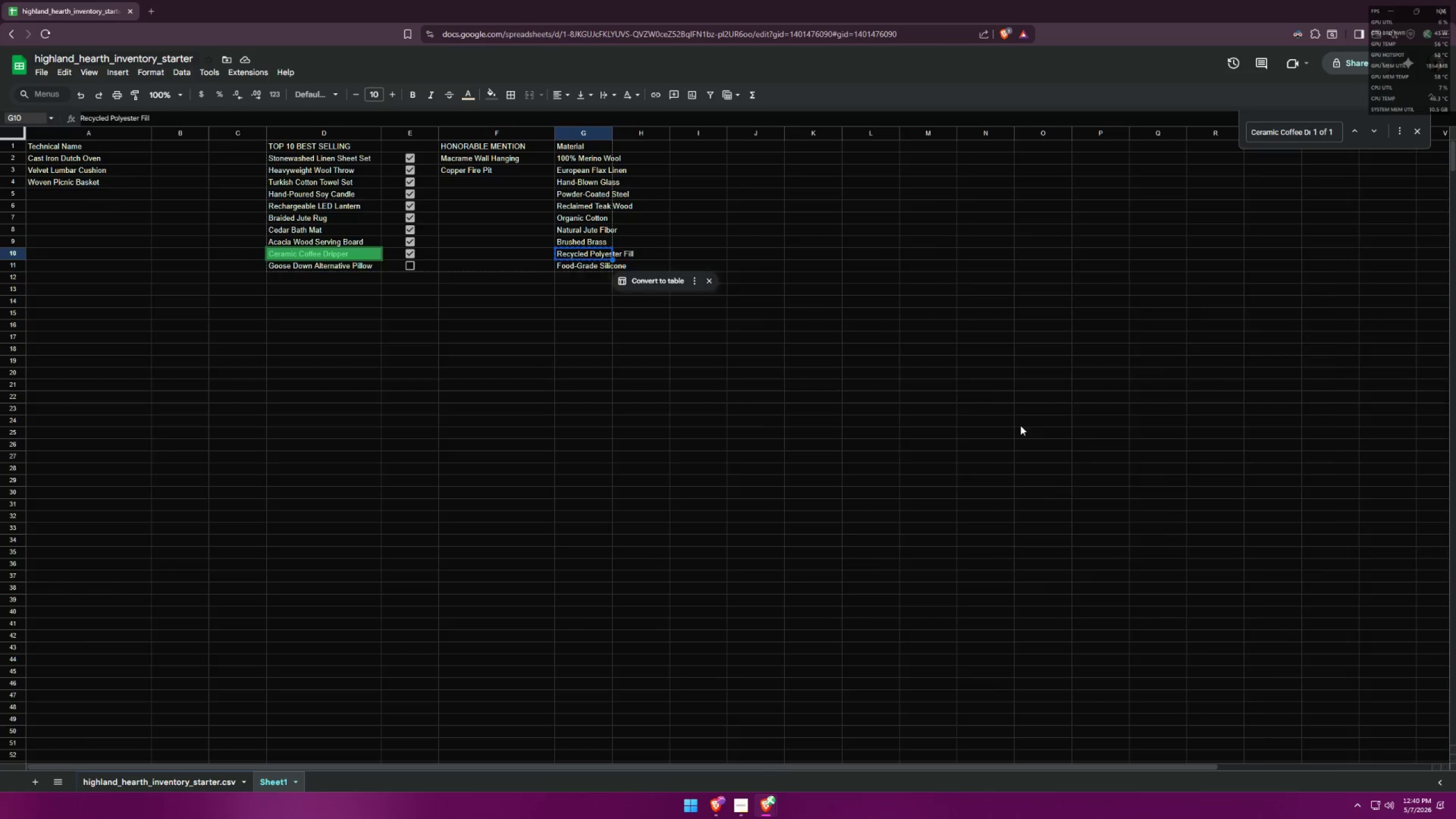 
key(Alt+Tab)
 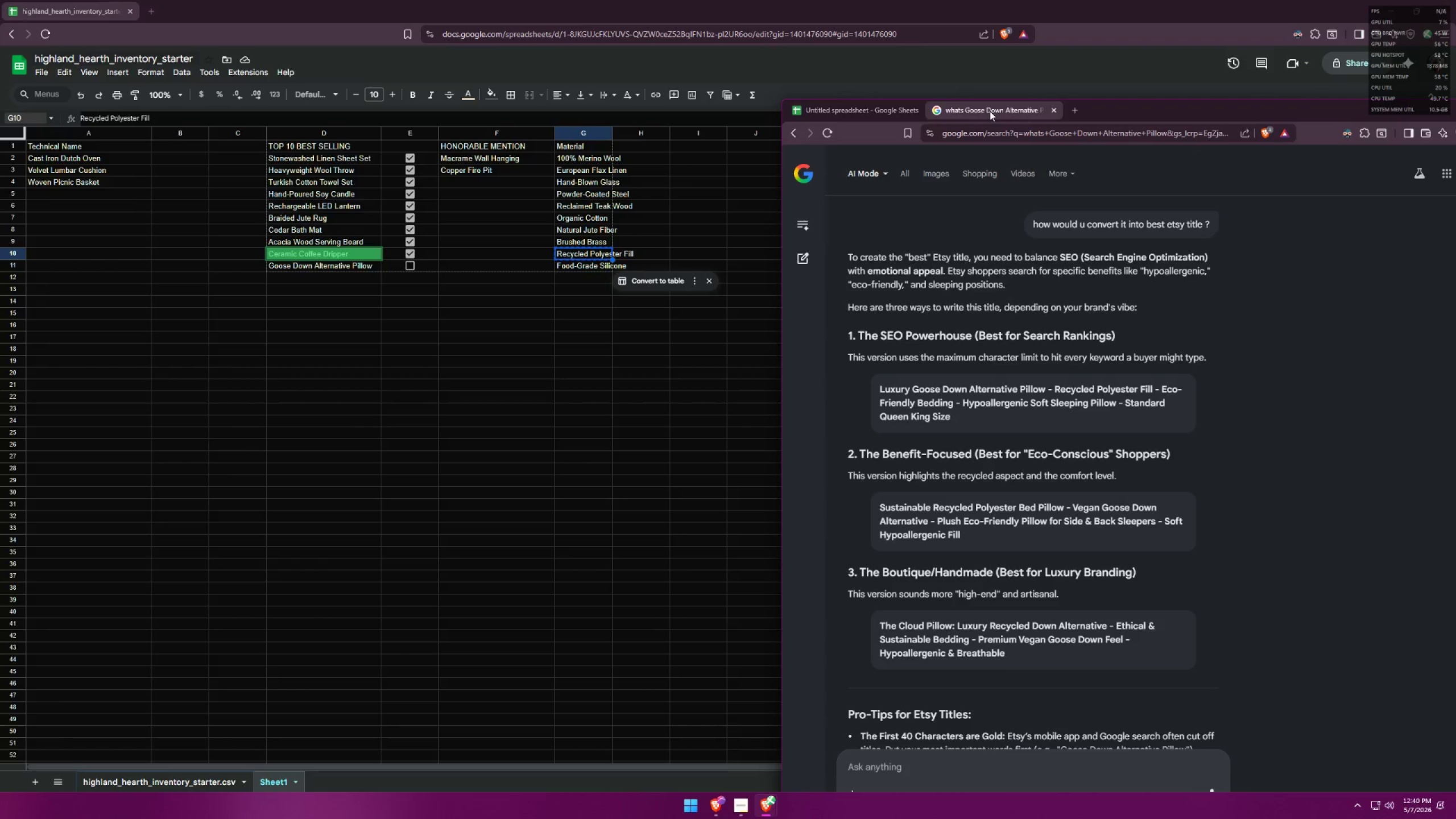 
left_click([851, 111])
 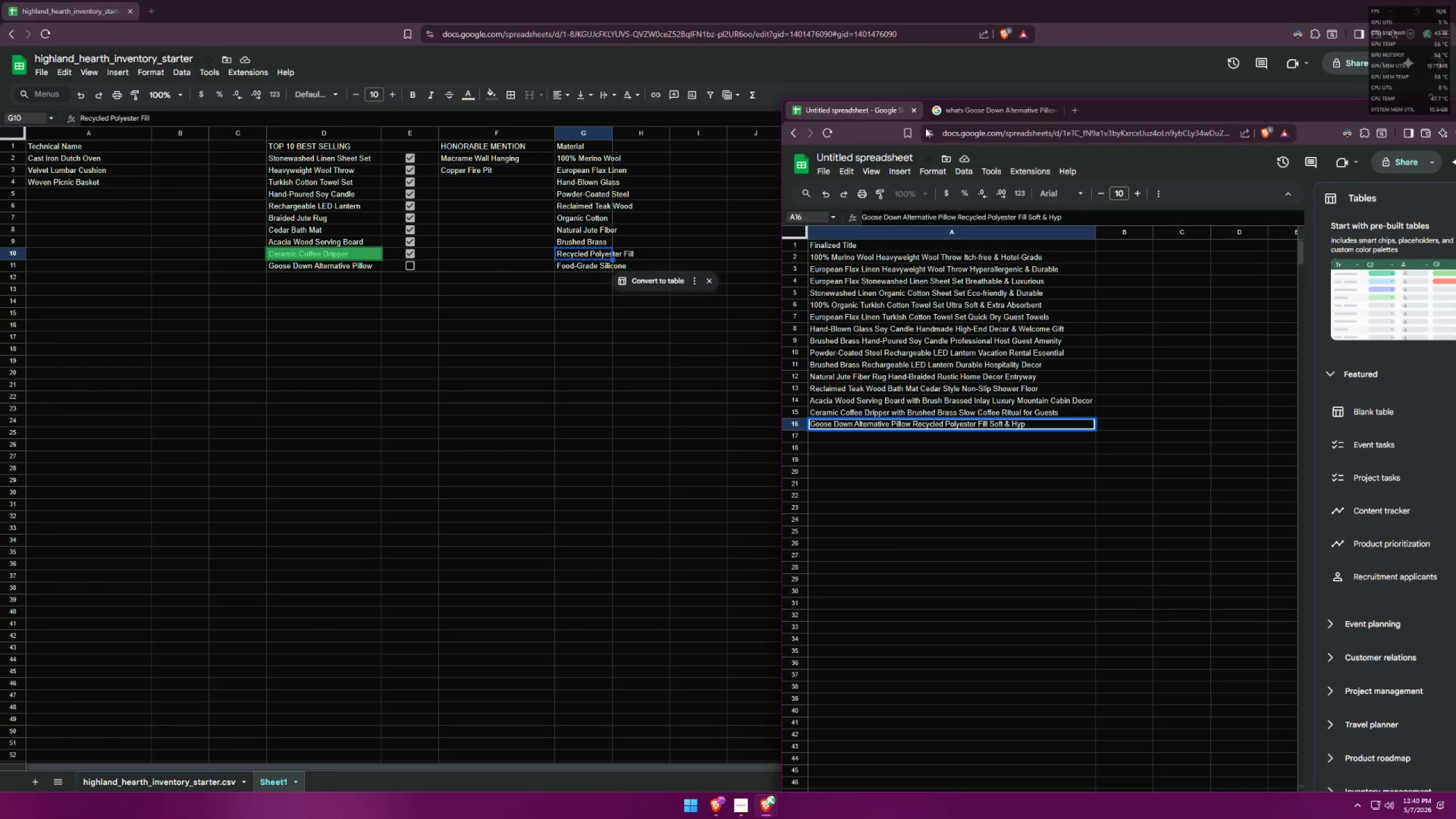 
left_click([970, 114])
 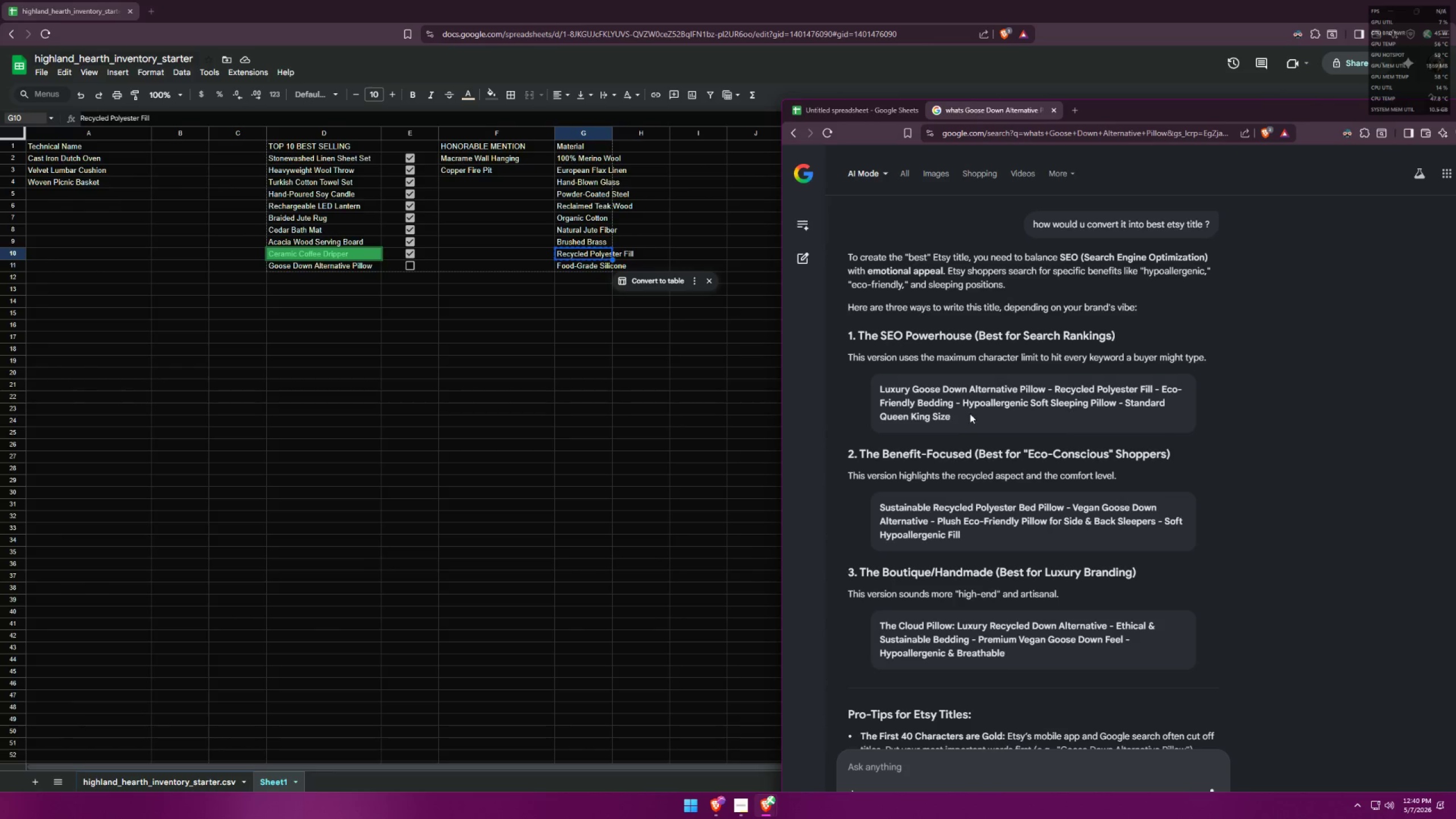 
left_click_drag(start_coordinate=[962, 406], to_coordinate=[1027, 404])
 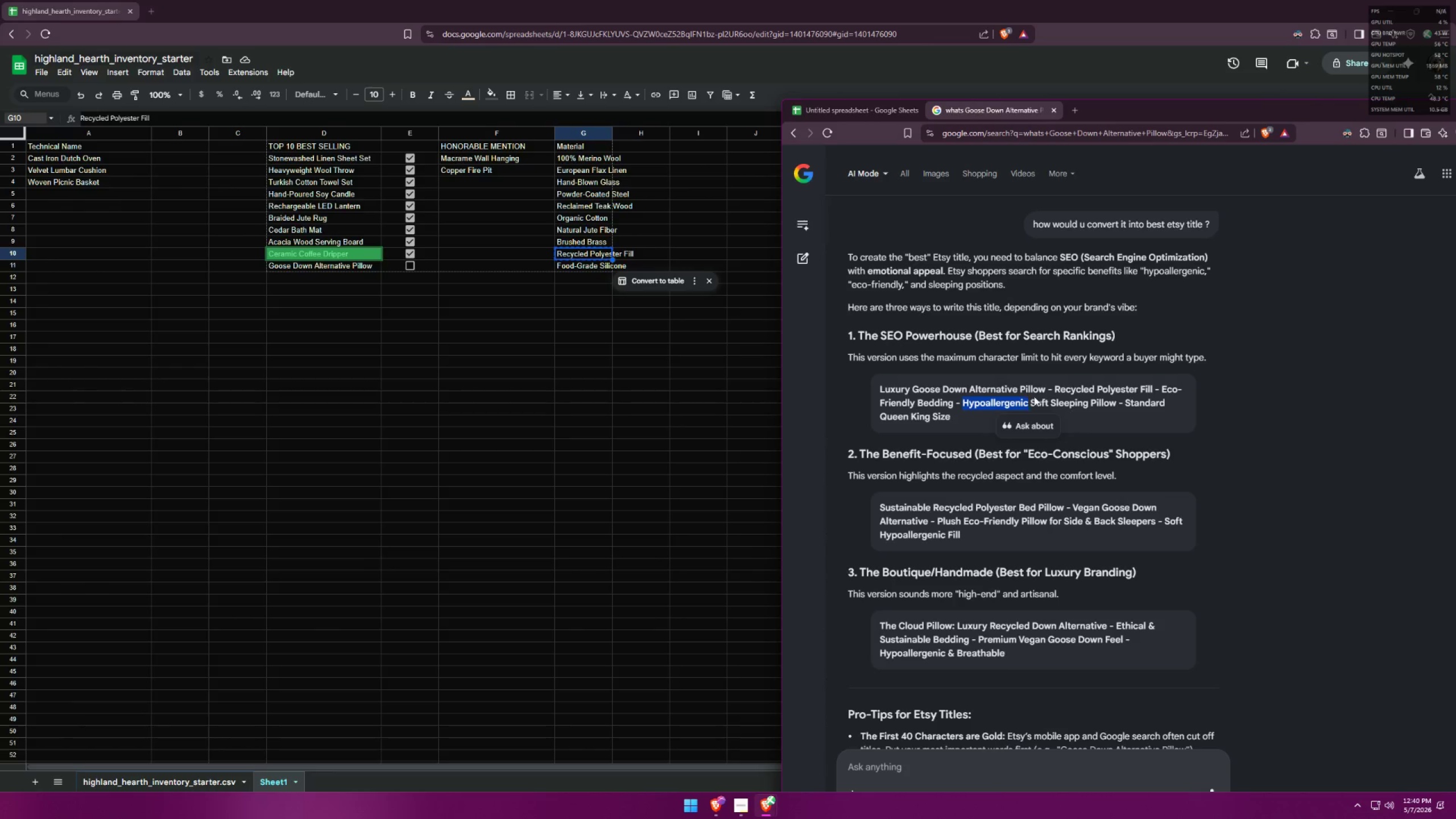 
key(Control+ControlLeft)
 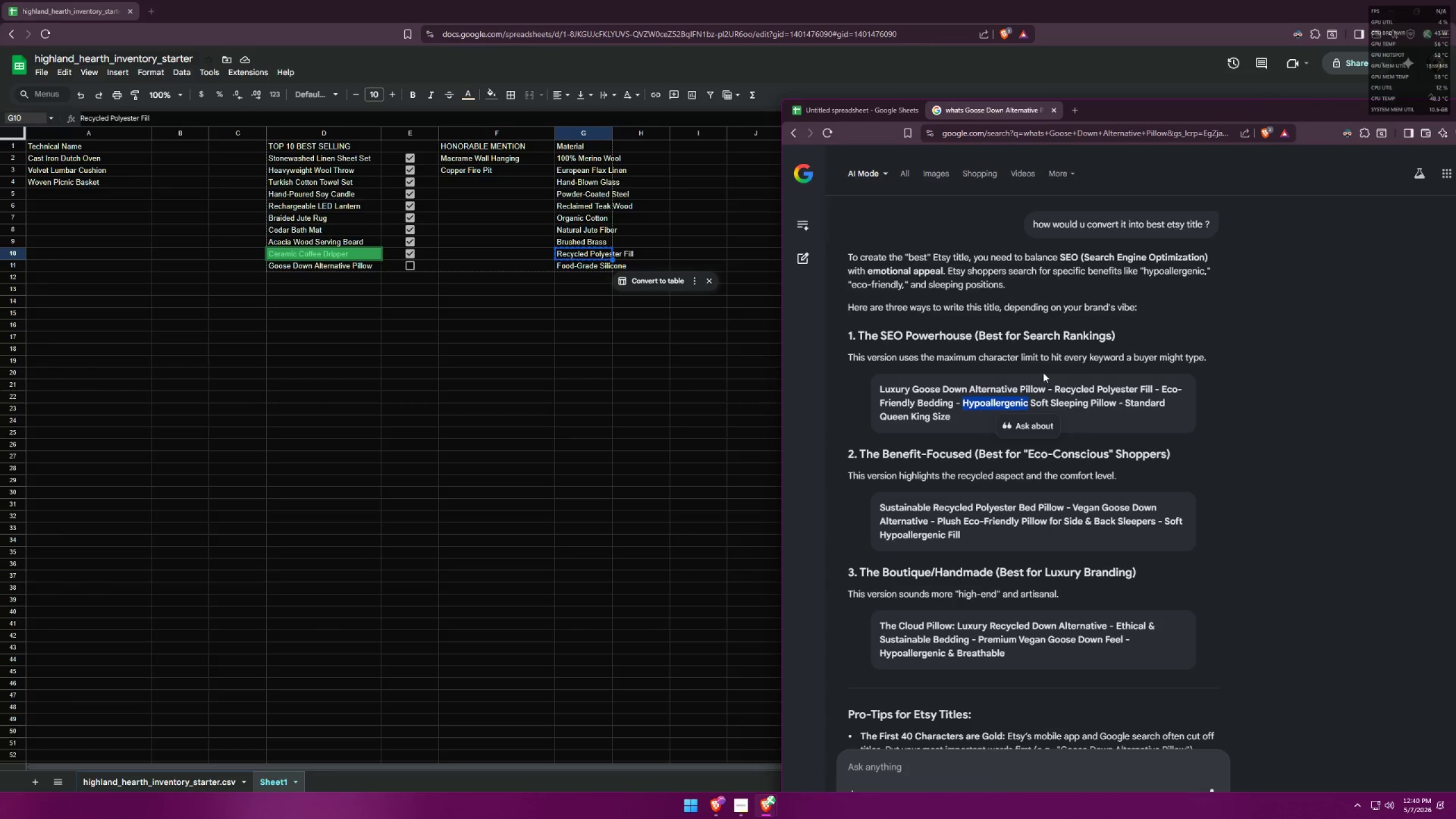 
key(Control+C)
 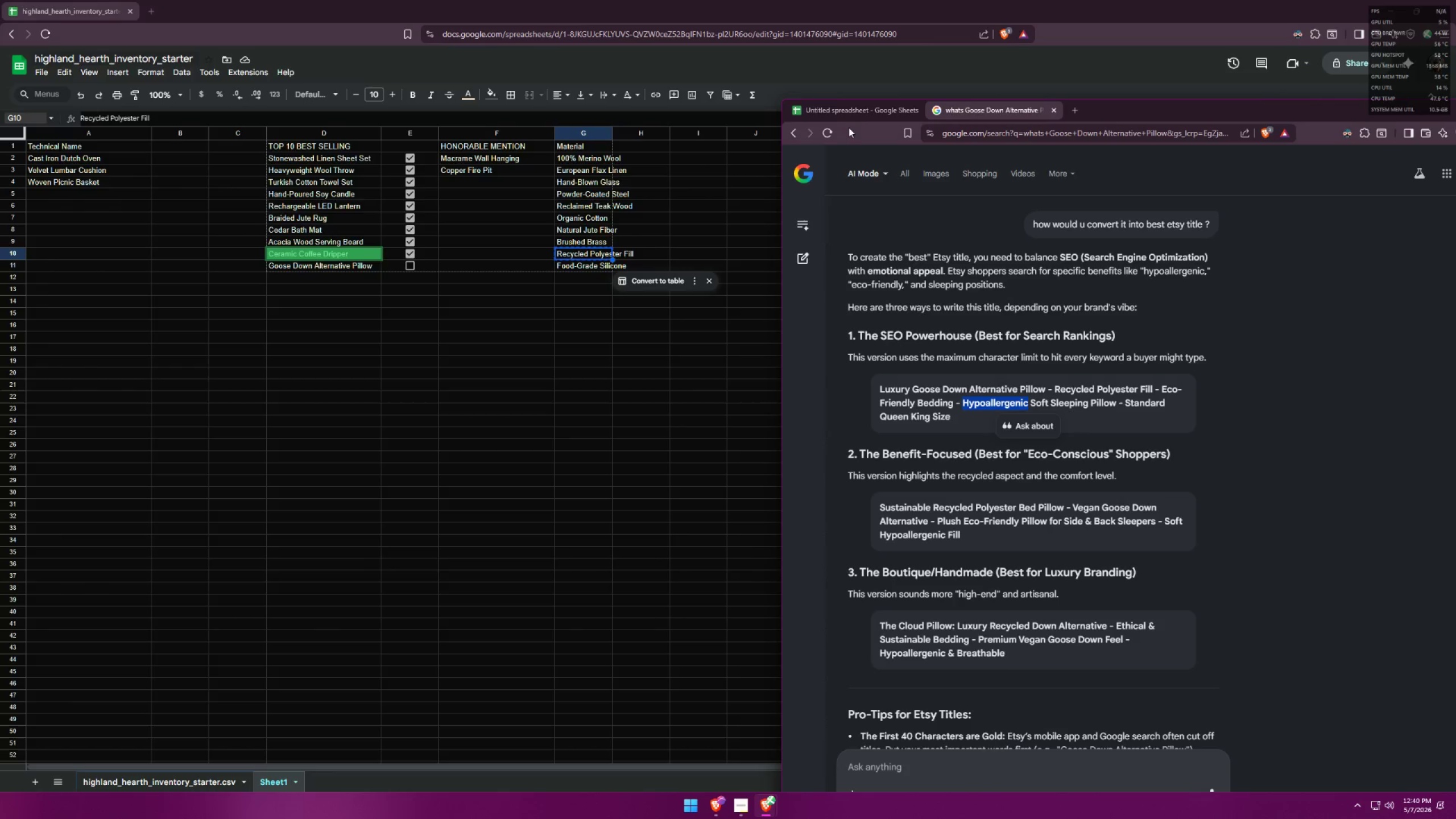 
left_click([863, 110])
 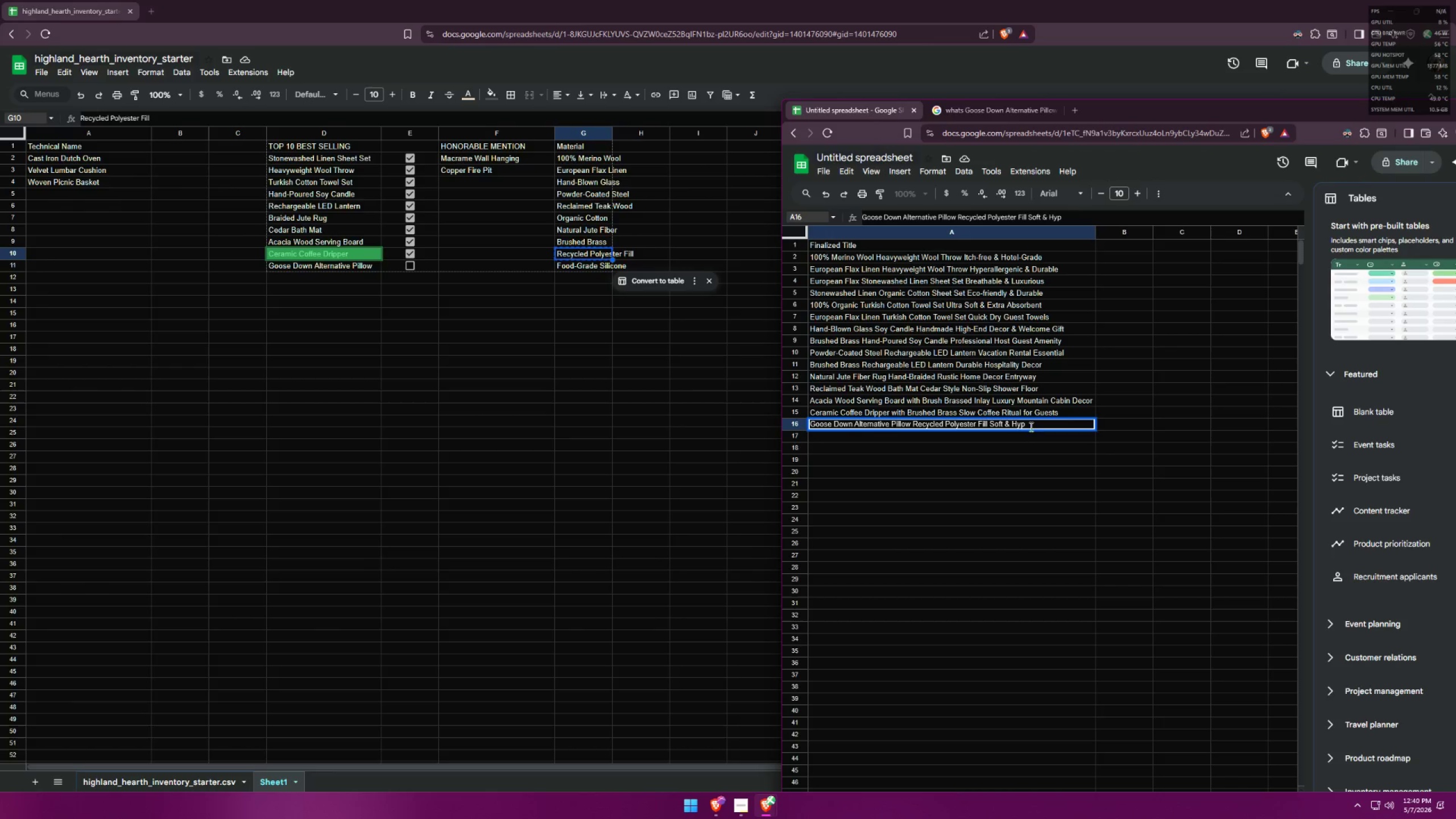 
left_click_drag(start_coordinate=[1014, 424], to_coordinate=[1029, 425])
 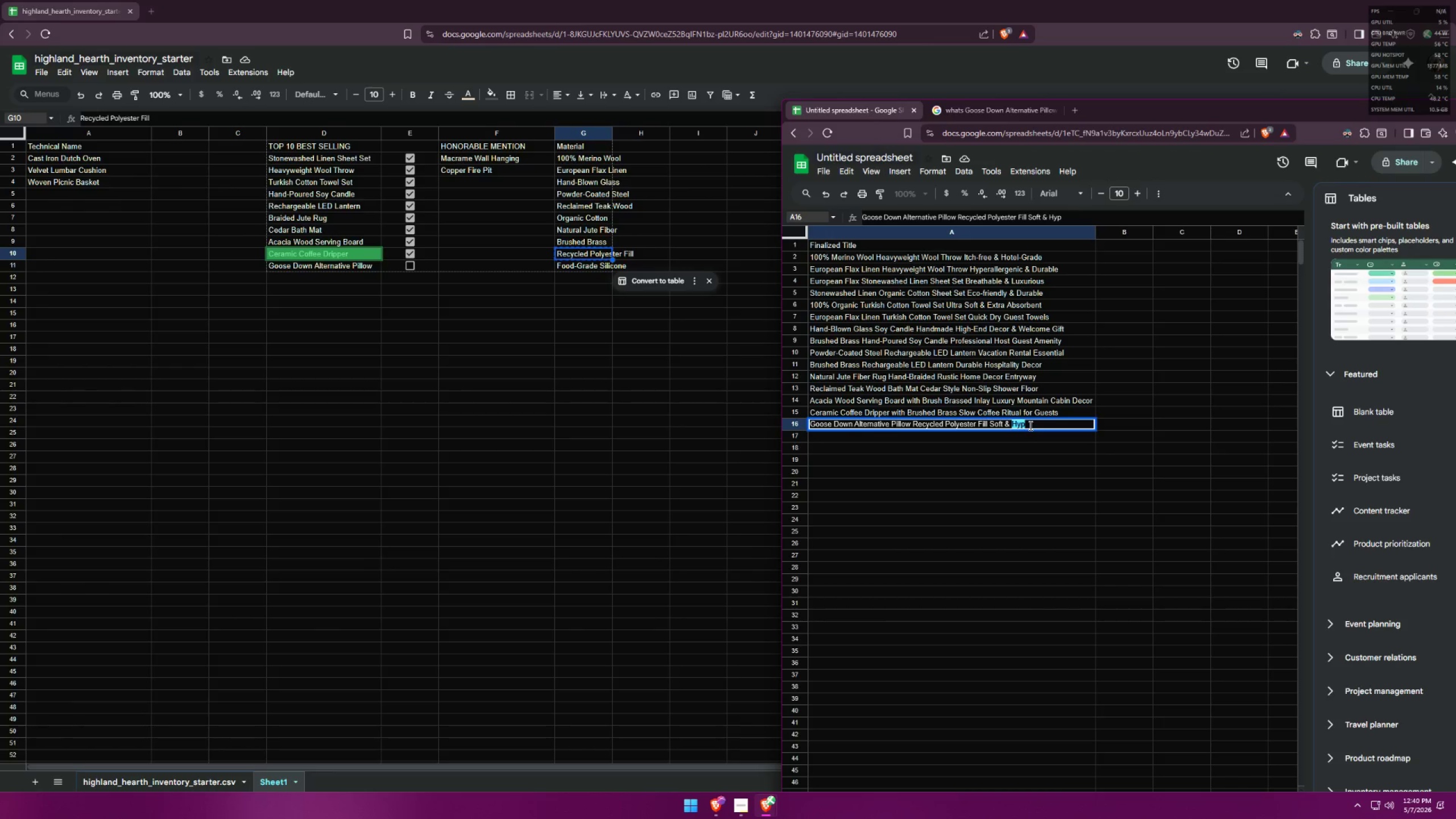 
key(Control+ControlLeft)
 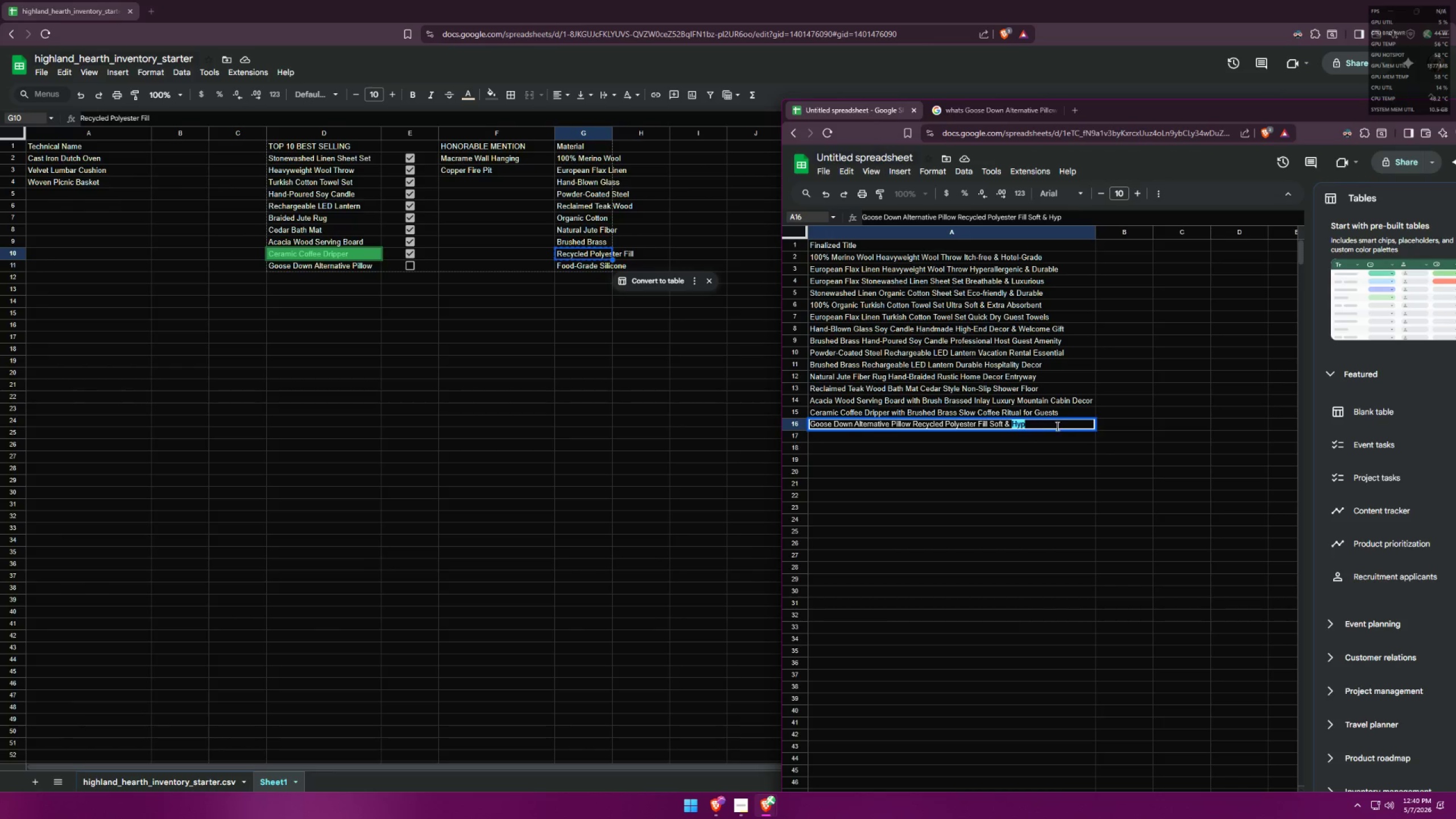 
key(Control+V)
 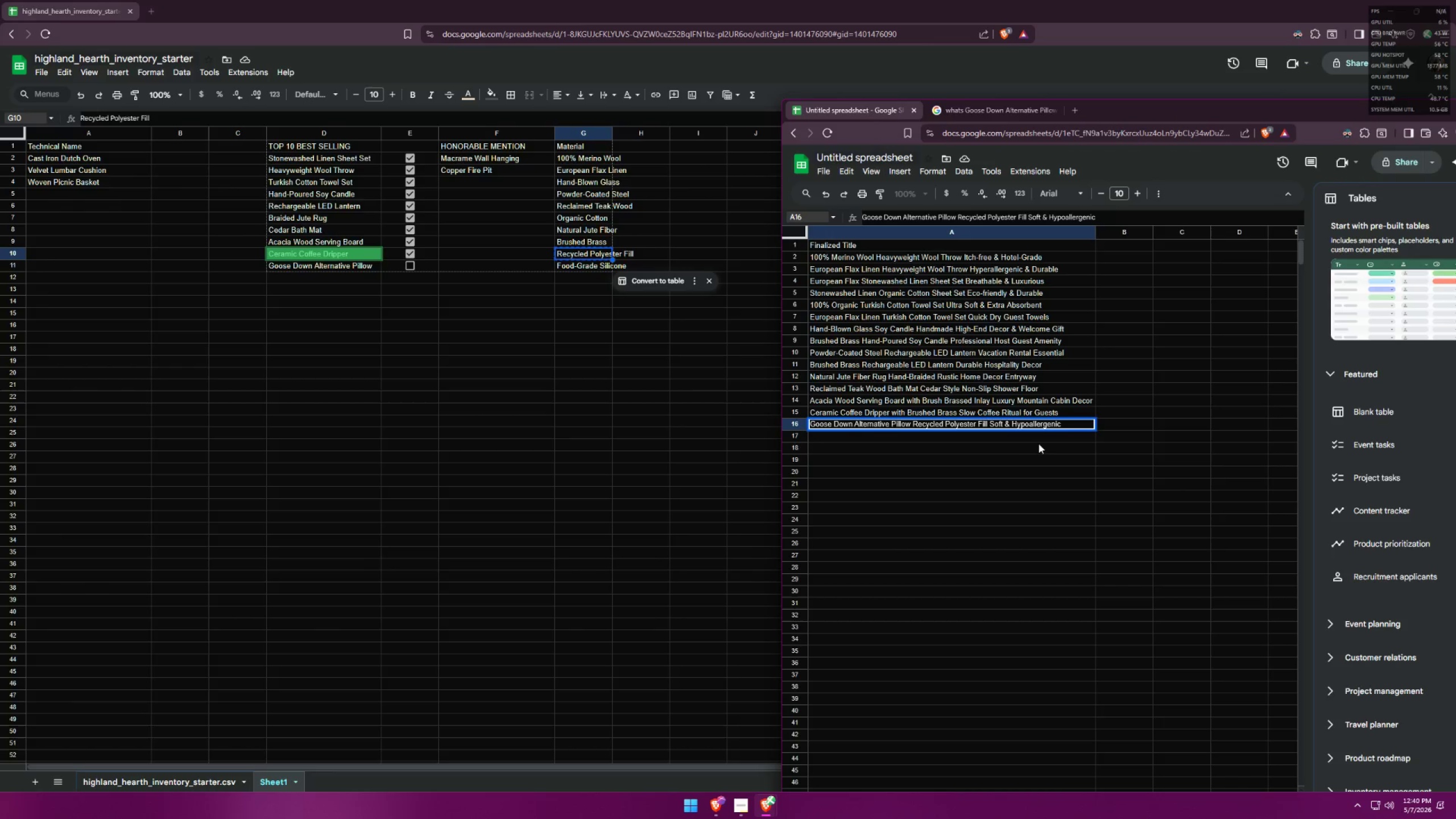 
left_click([1015, 442])
 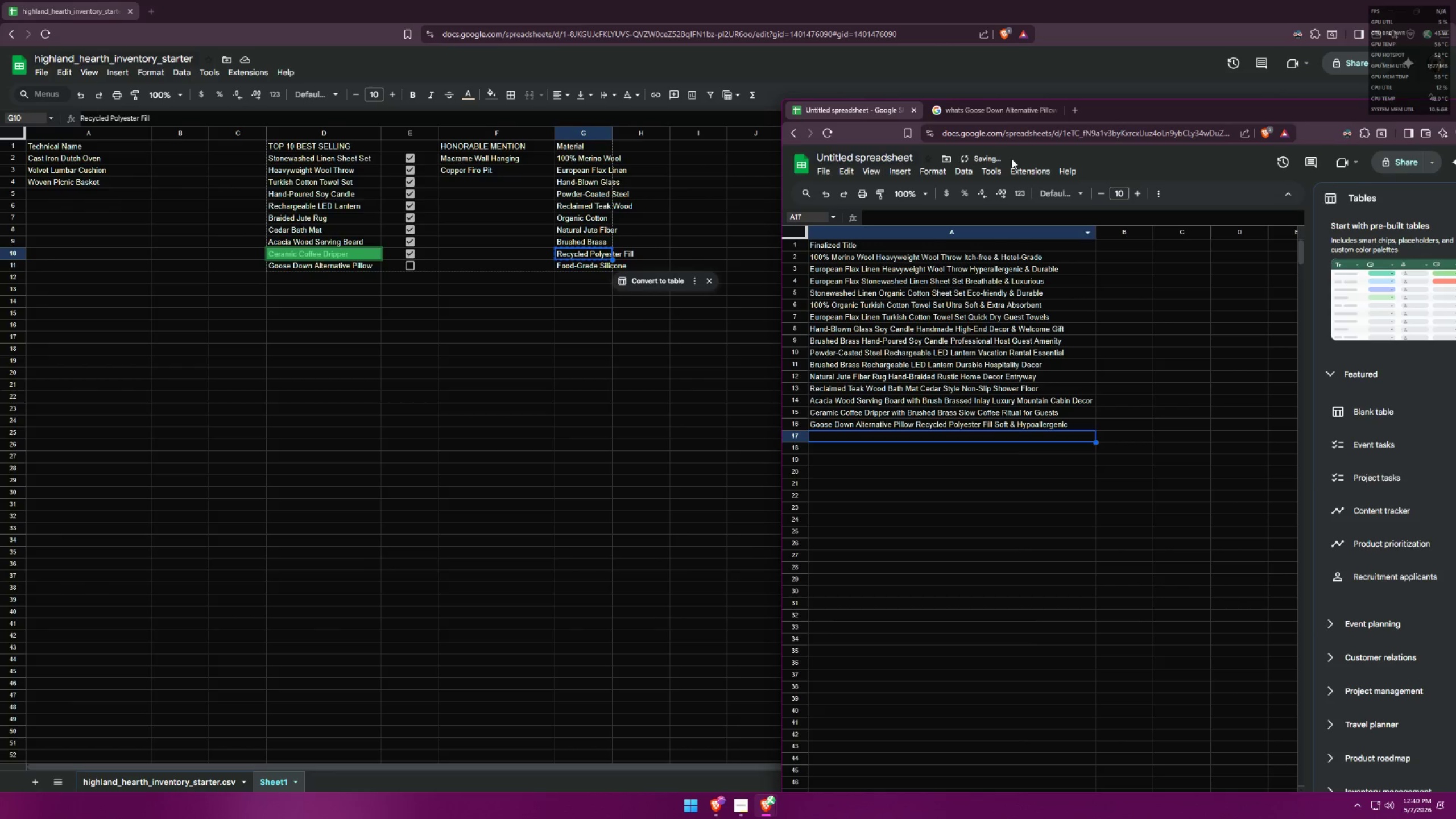 
left_click([987, 103])
 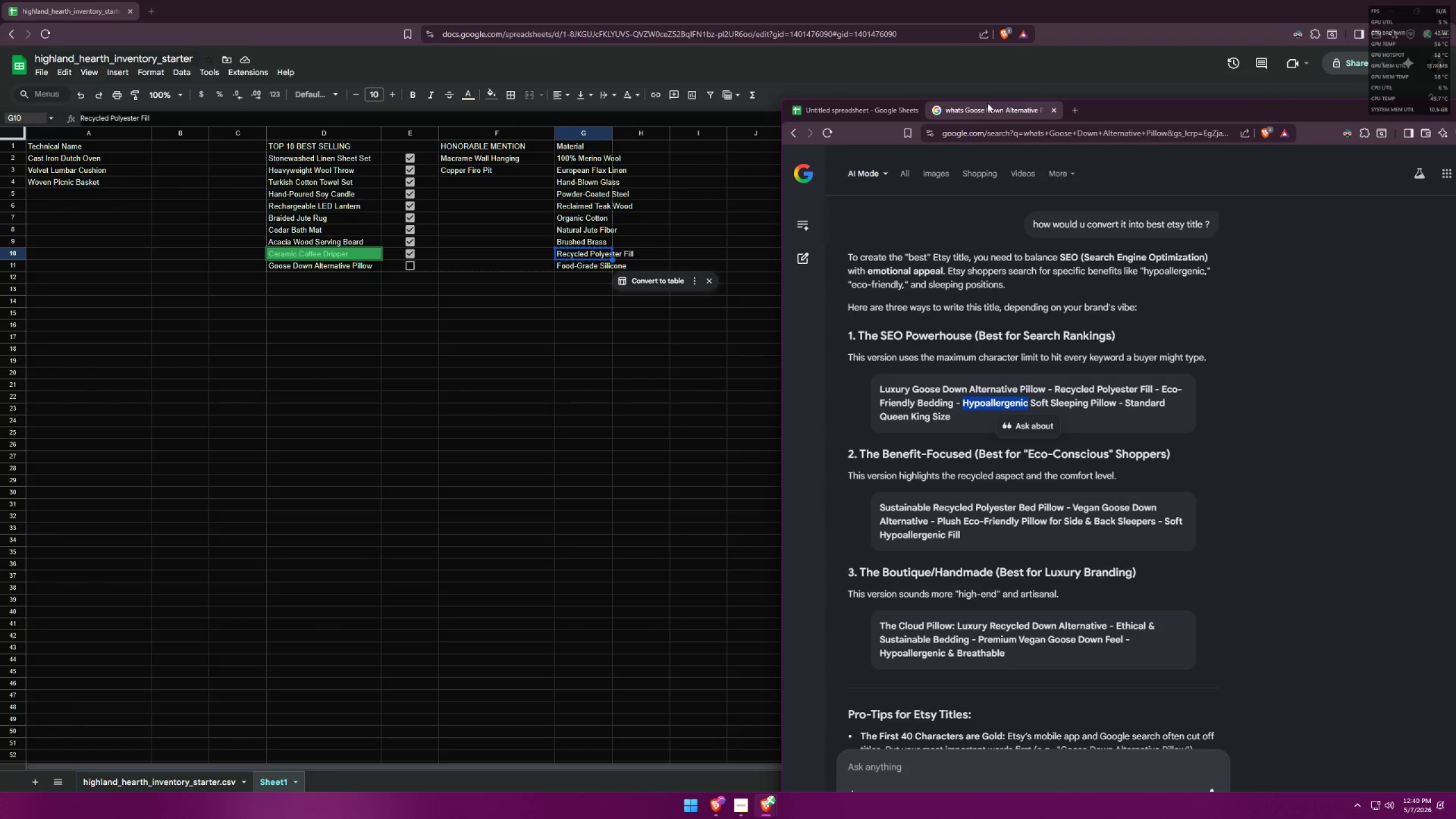 
left_click([1030, 772])
 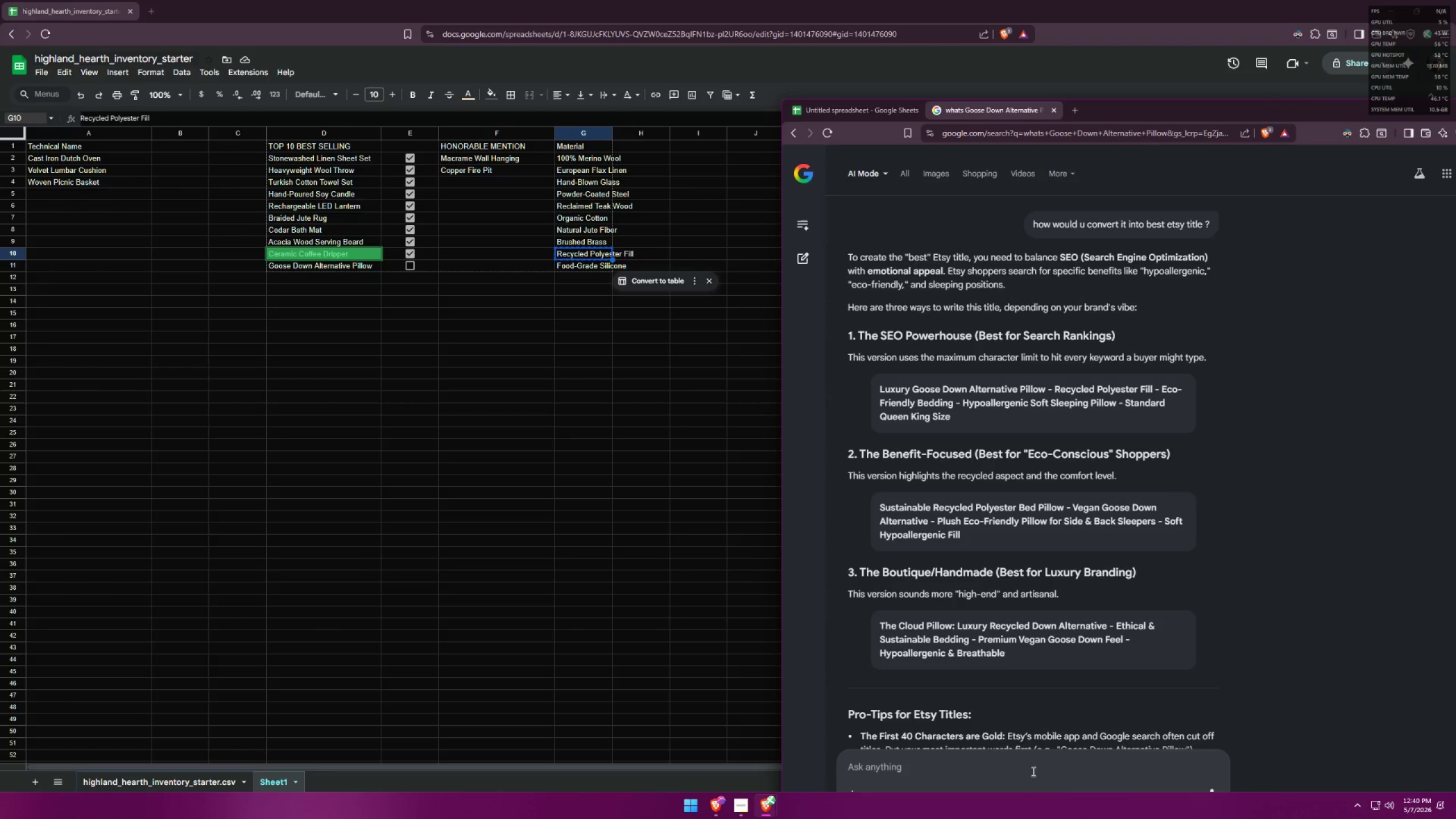 
type(that will attract hop)
key(Backspace)
type(spitality industry)
 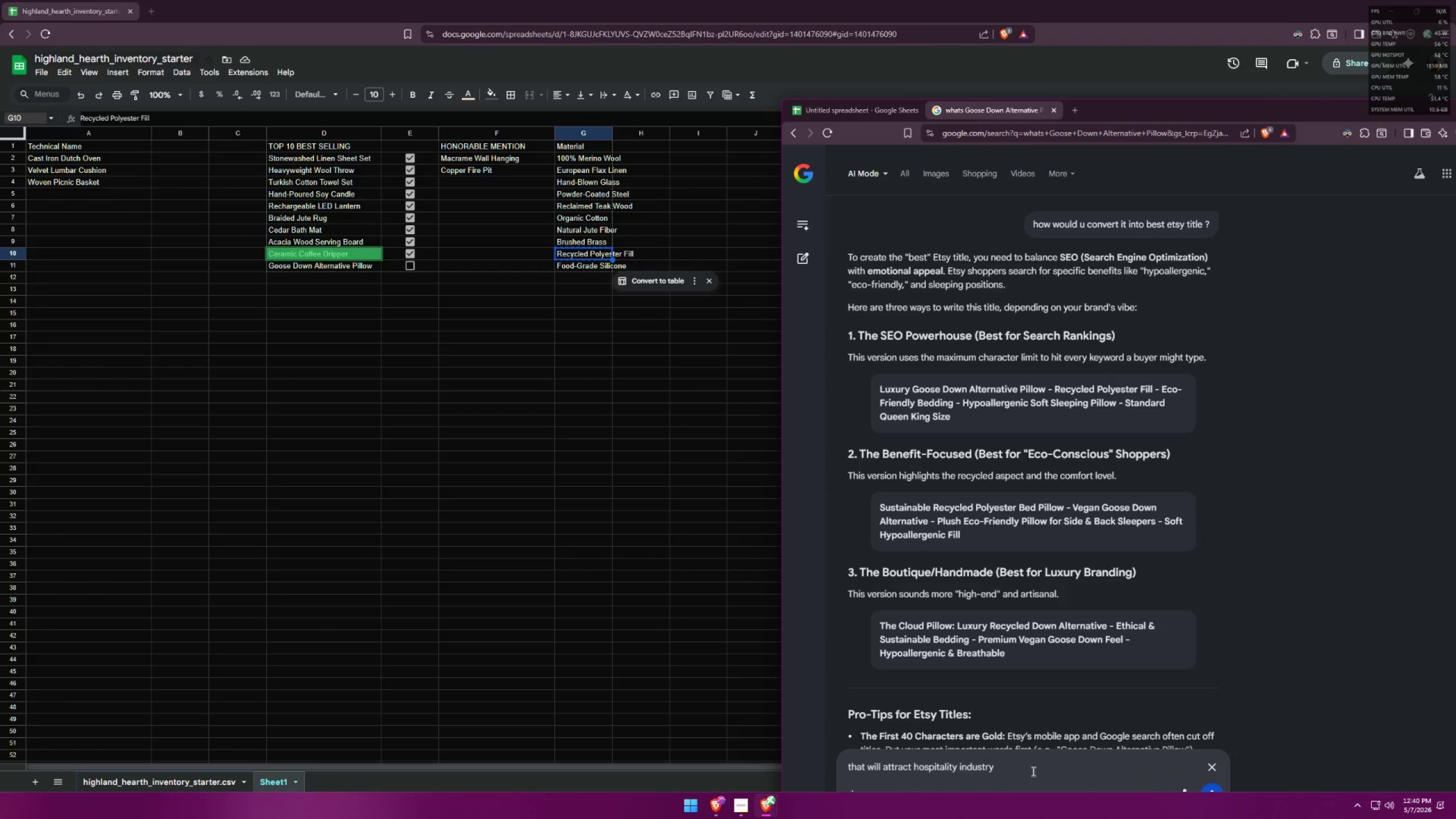 
key(Enter)
 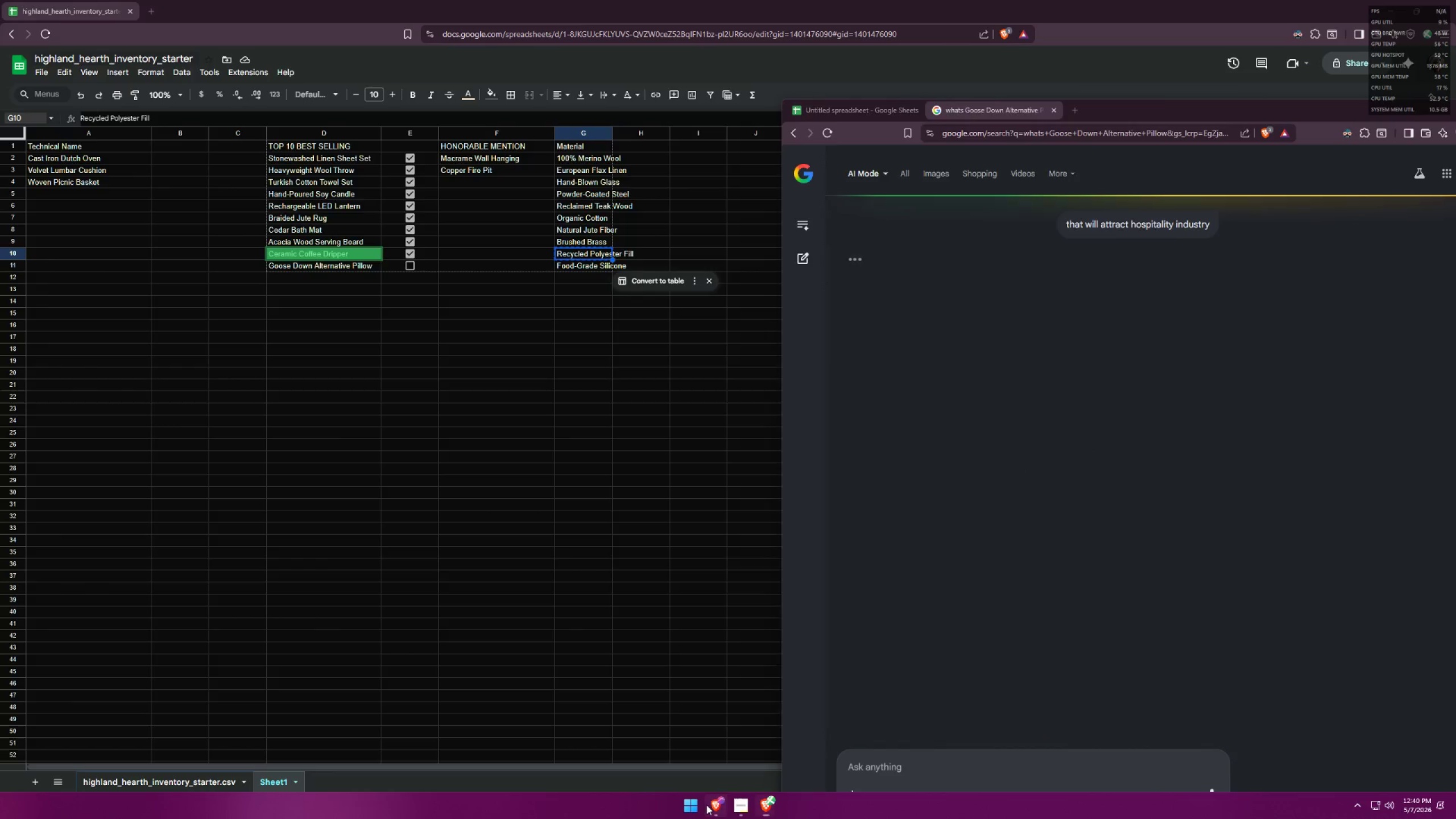 
double_click([740, 800])